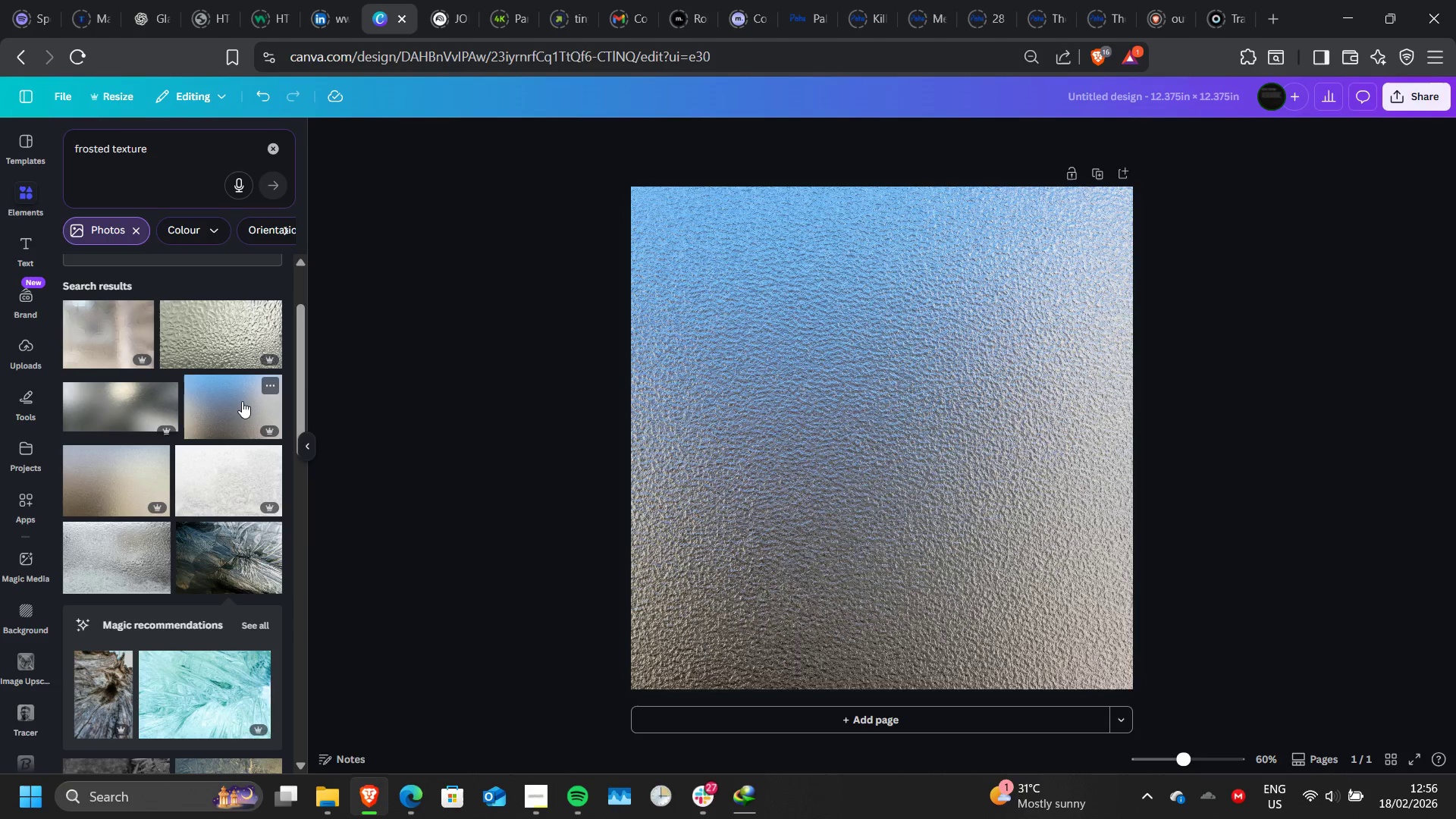 
left_click([242, 401])
 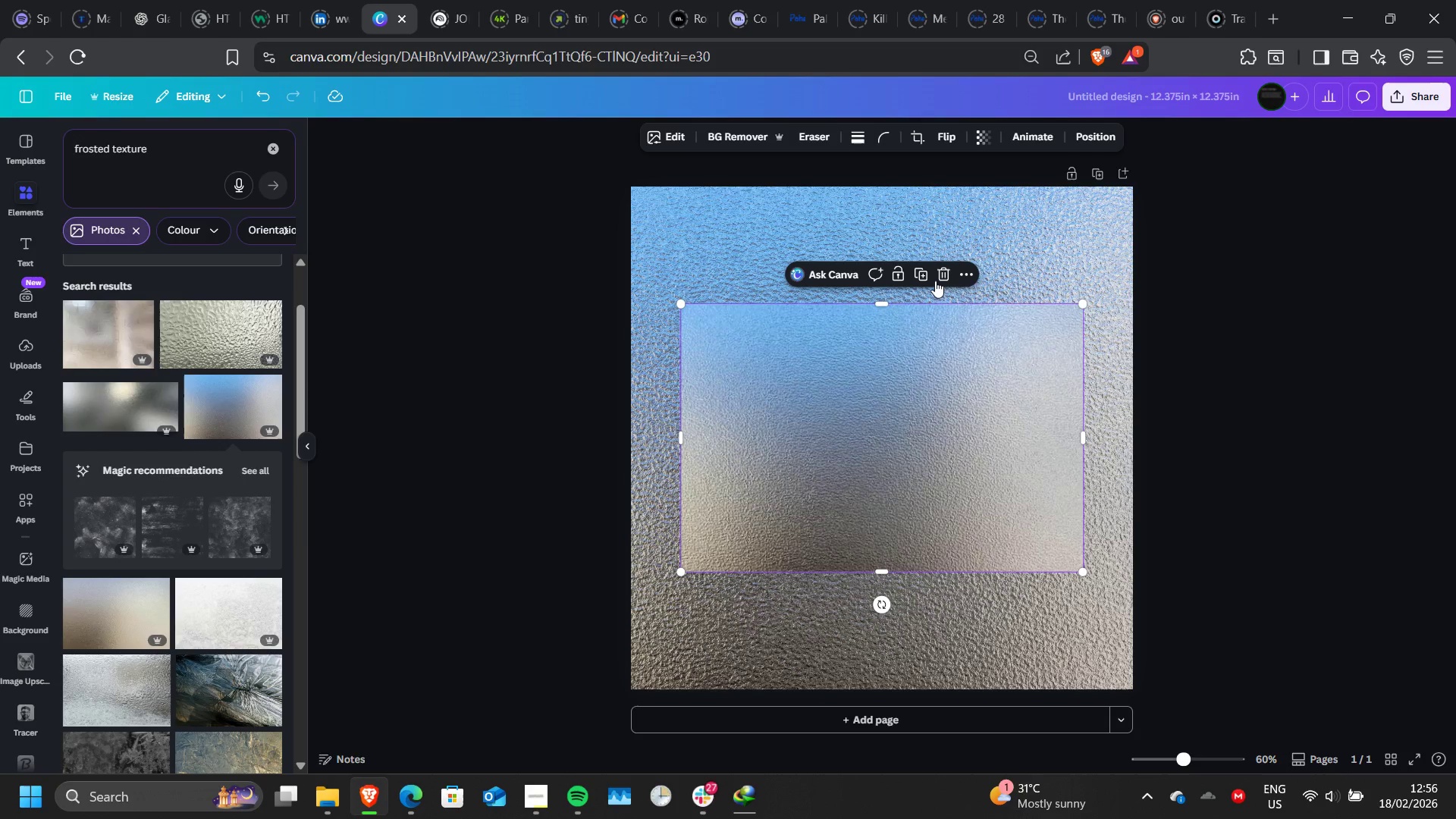 
left_click([940, 275])
 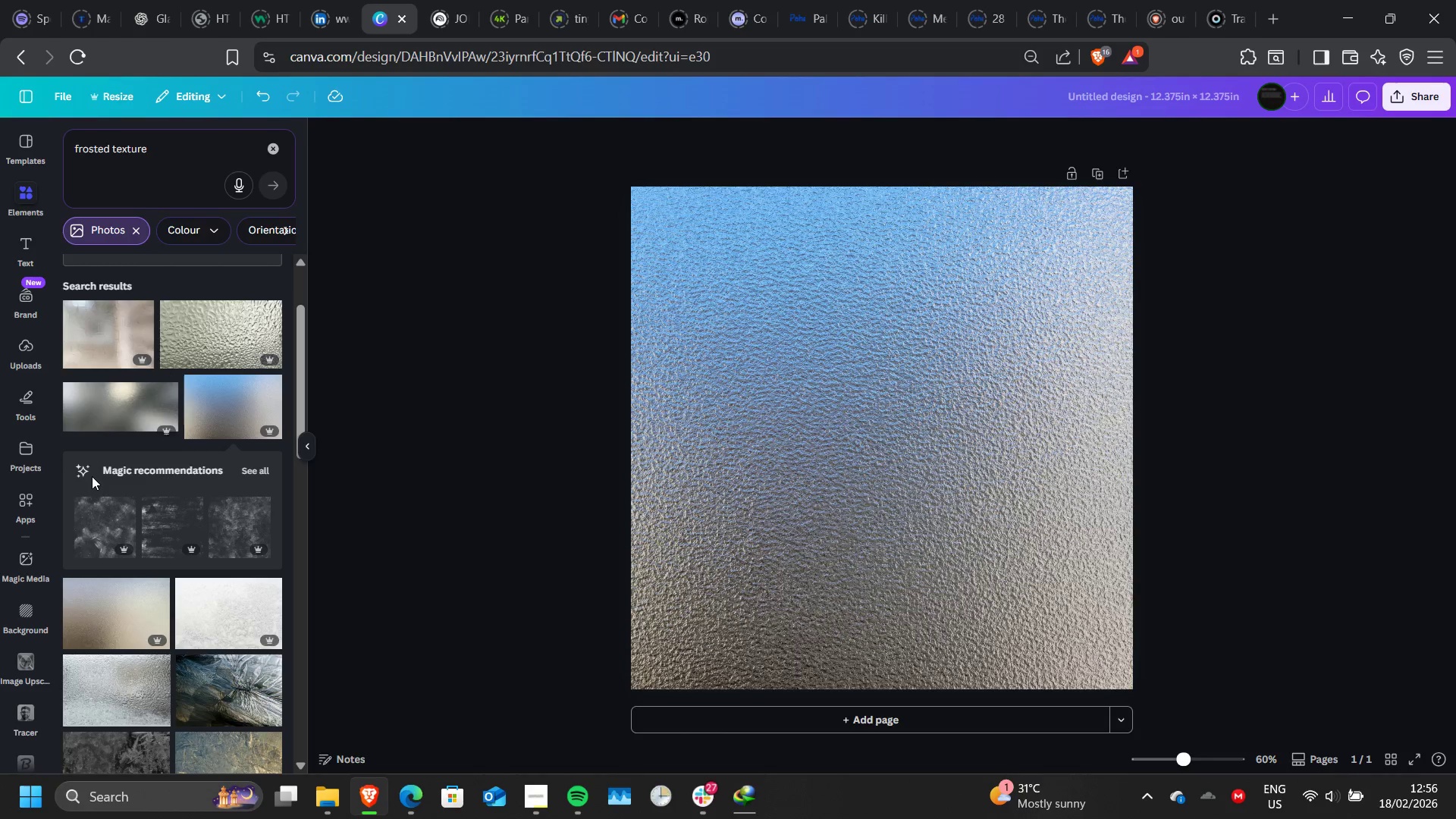 
scroll: coordinate [92, 476], scroll_direction: up, amount: 1.0
 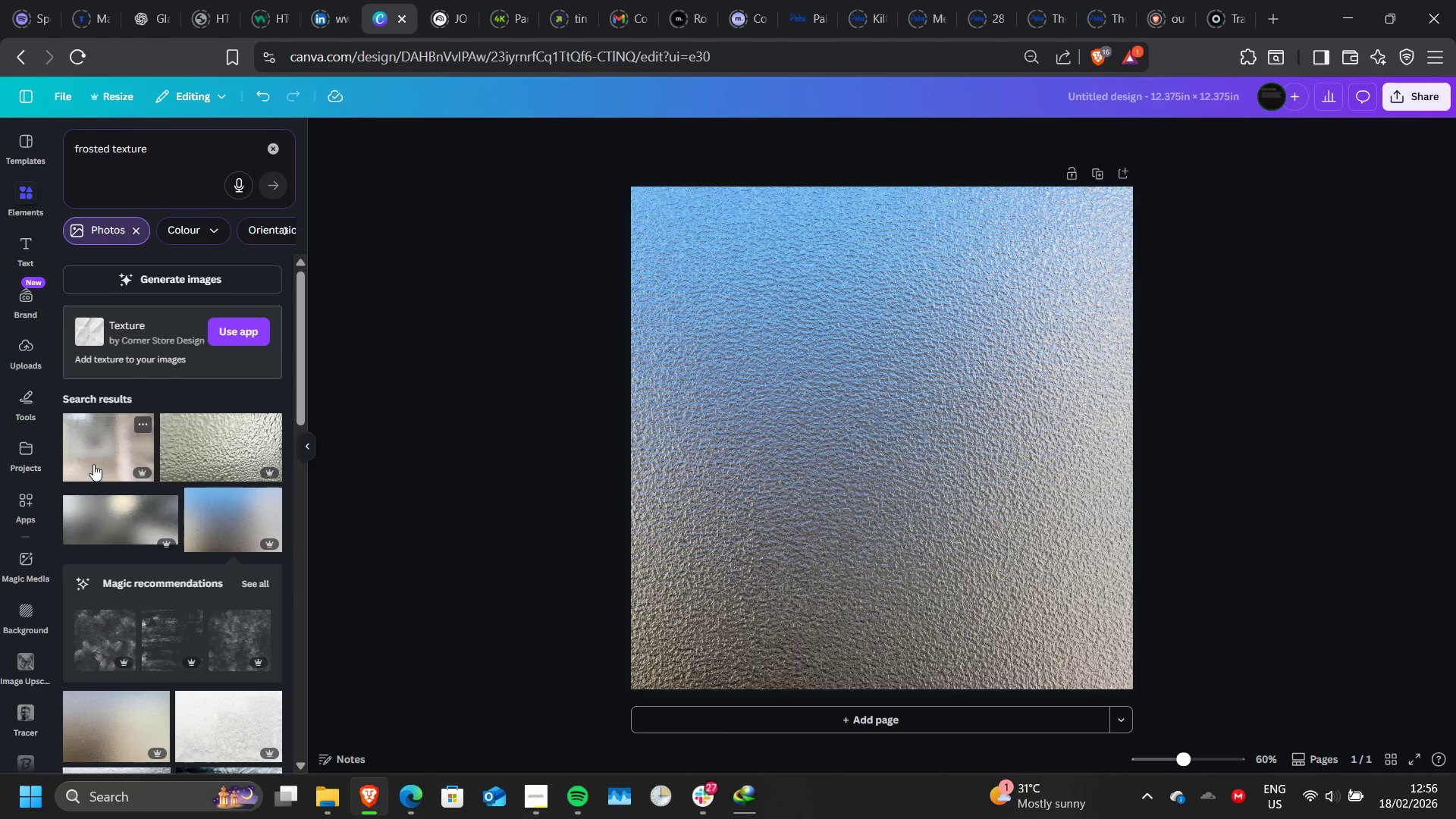 
left_click([93, 464])
 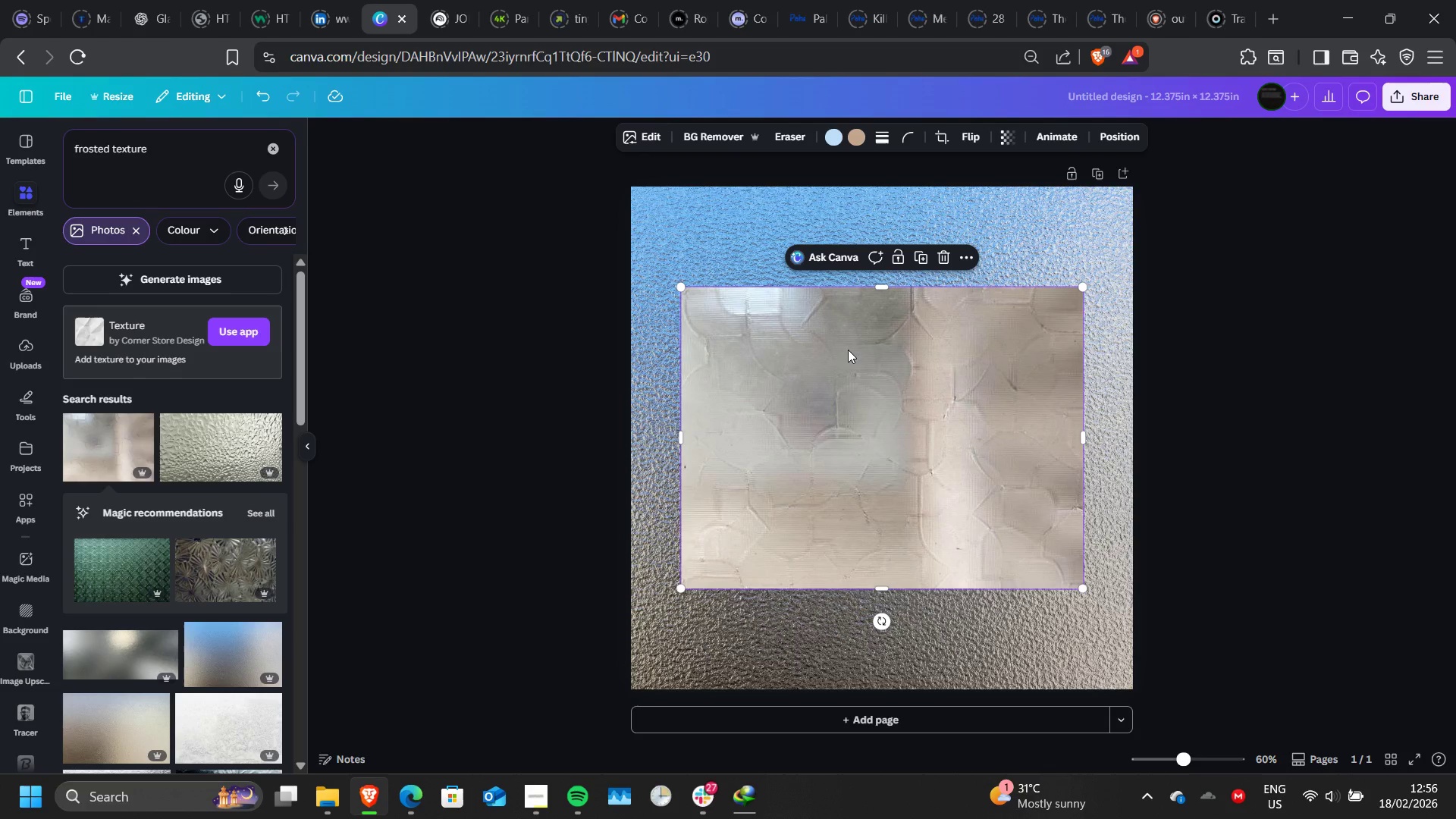 
left_click([943, 265])
 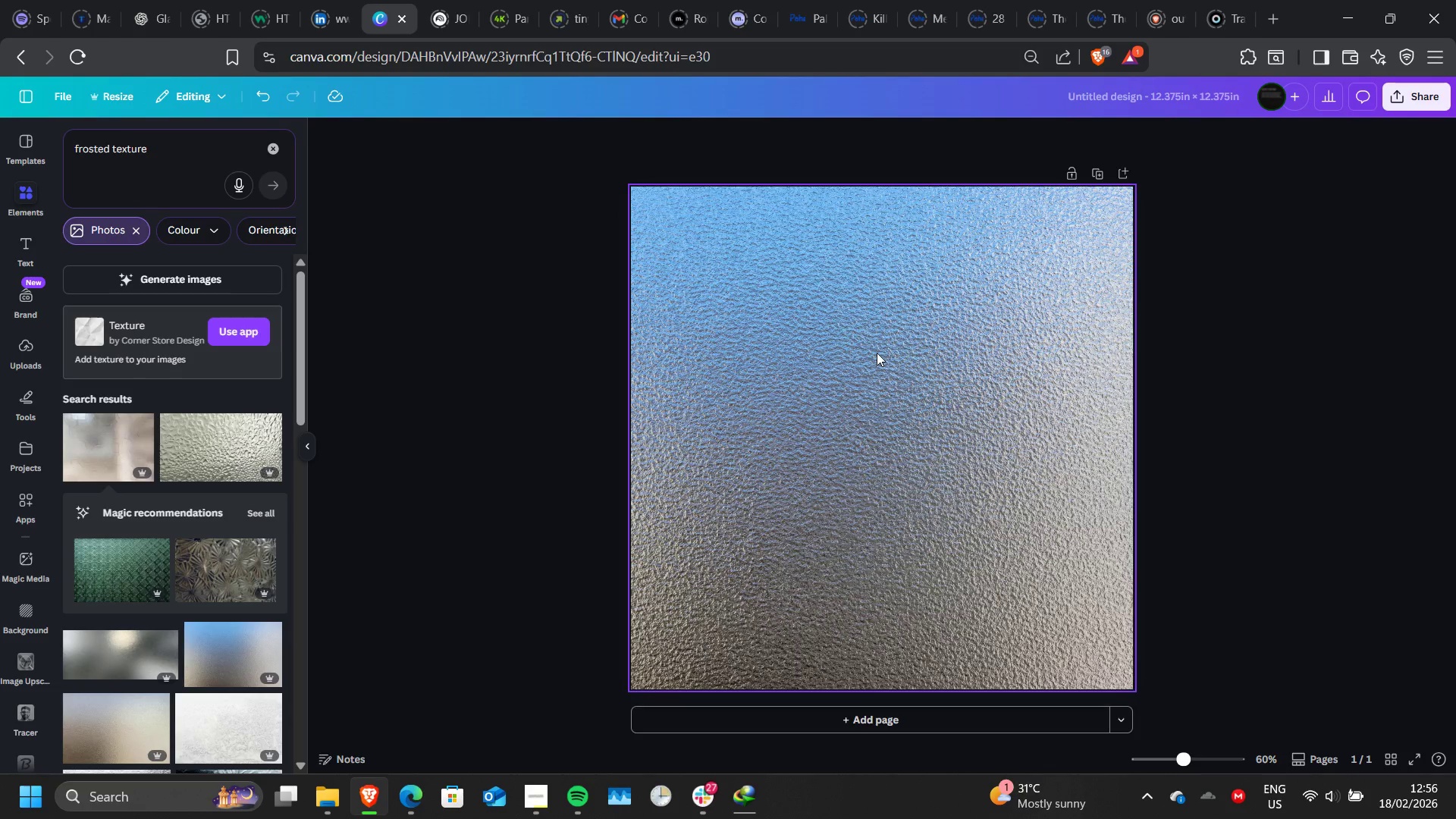 
left_click([877, 353])
 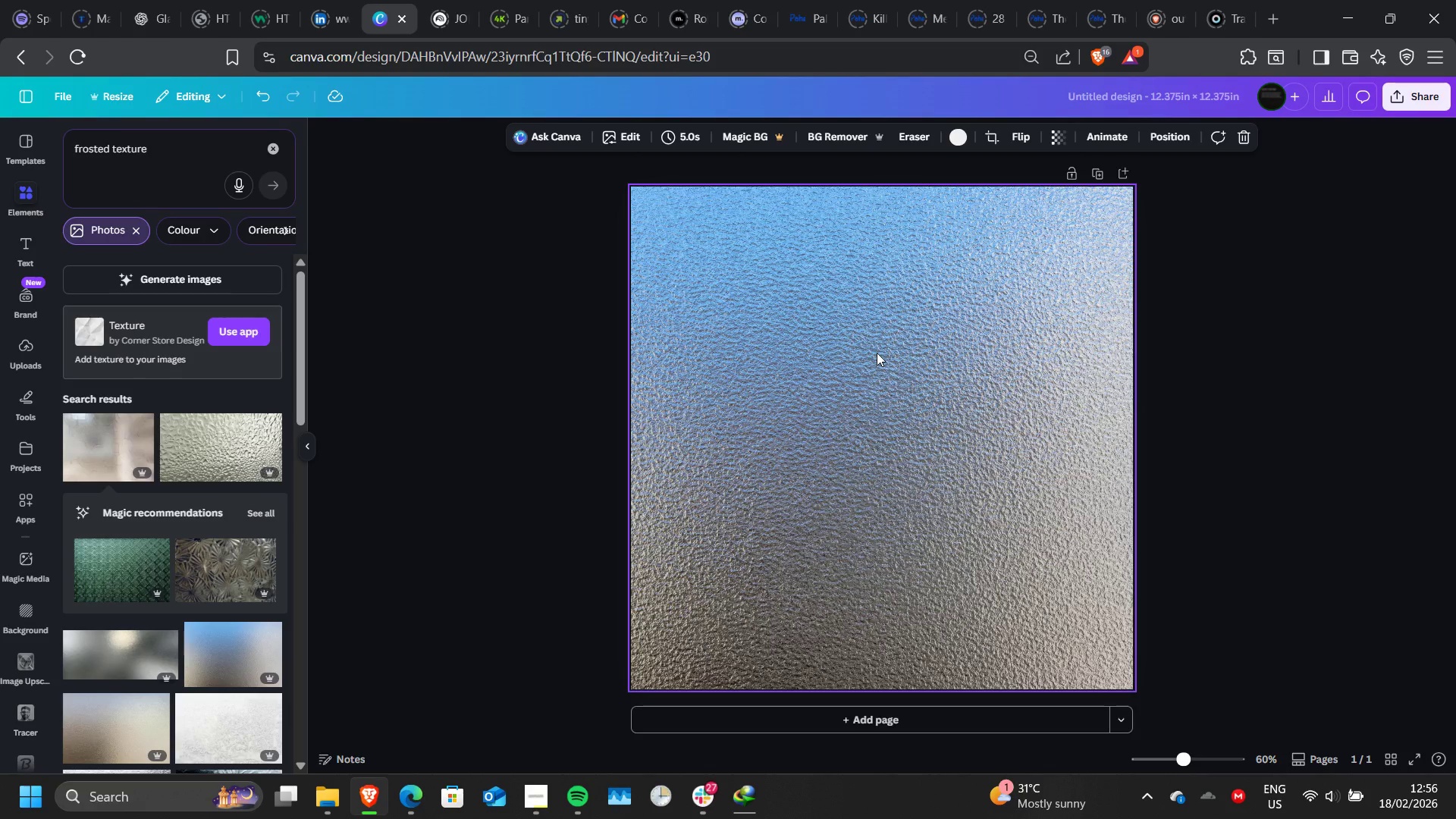 
key(Control+ControlLeft)
 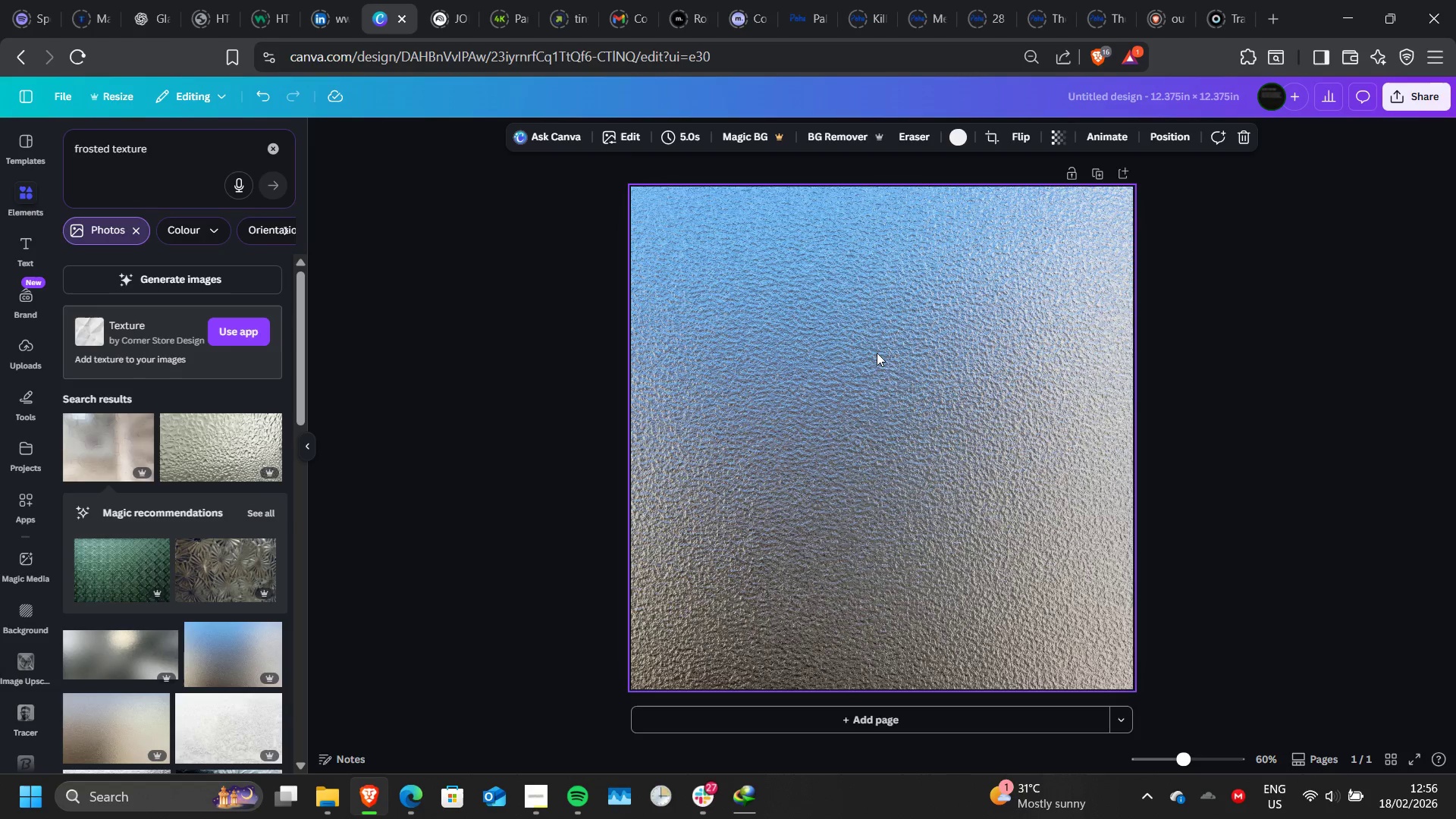 
left_click([877, 353])
 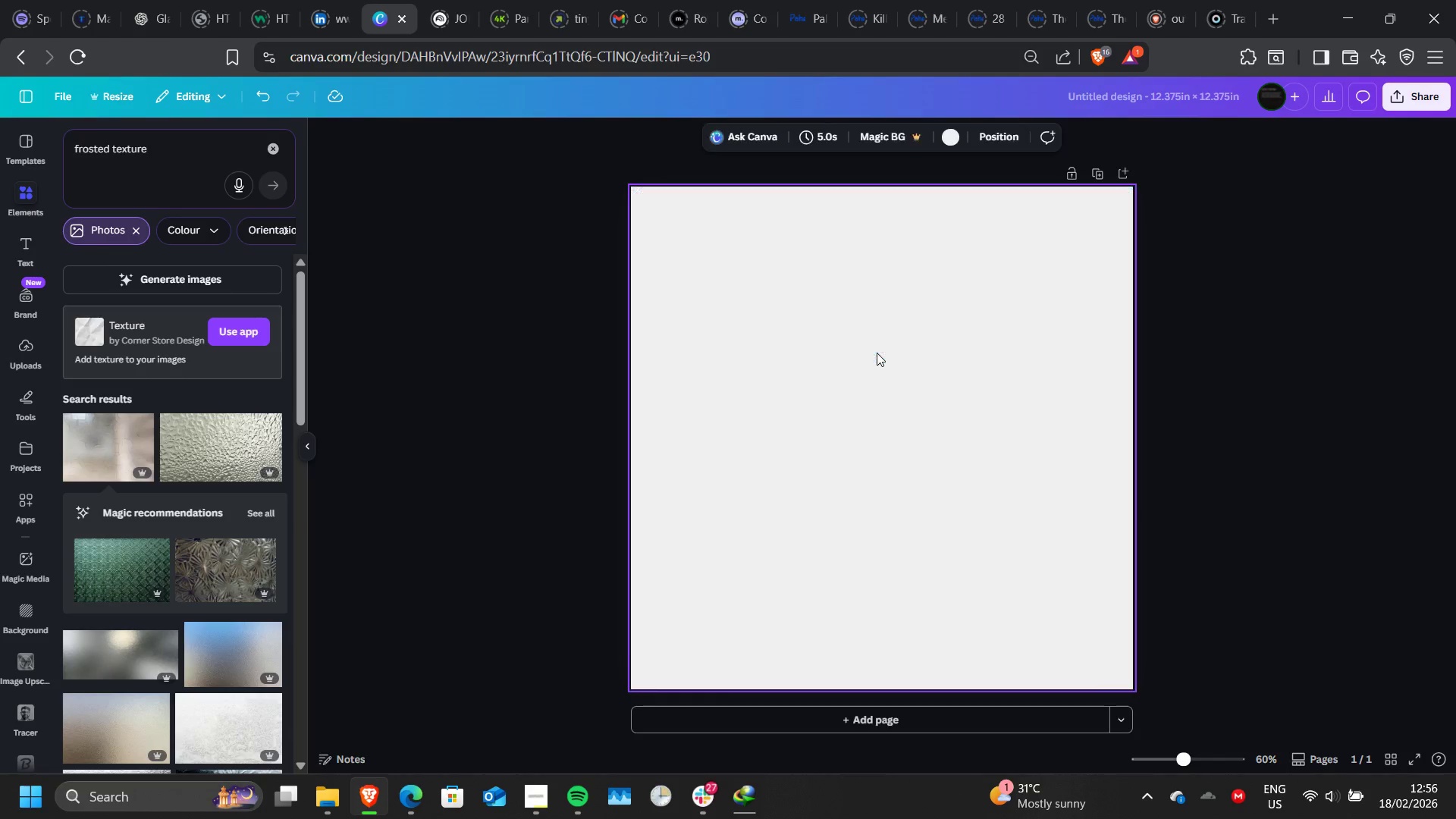 
key(Delete)
 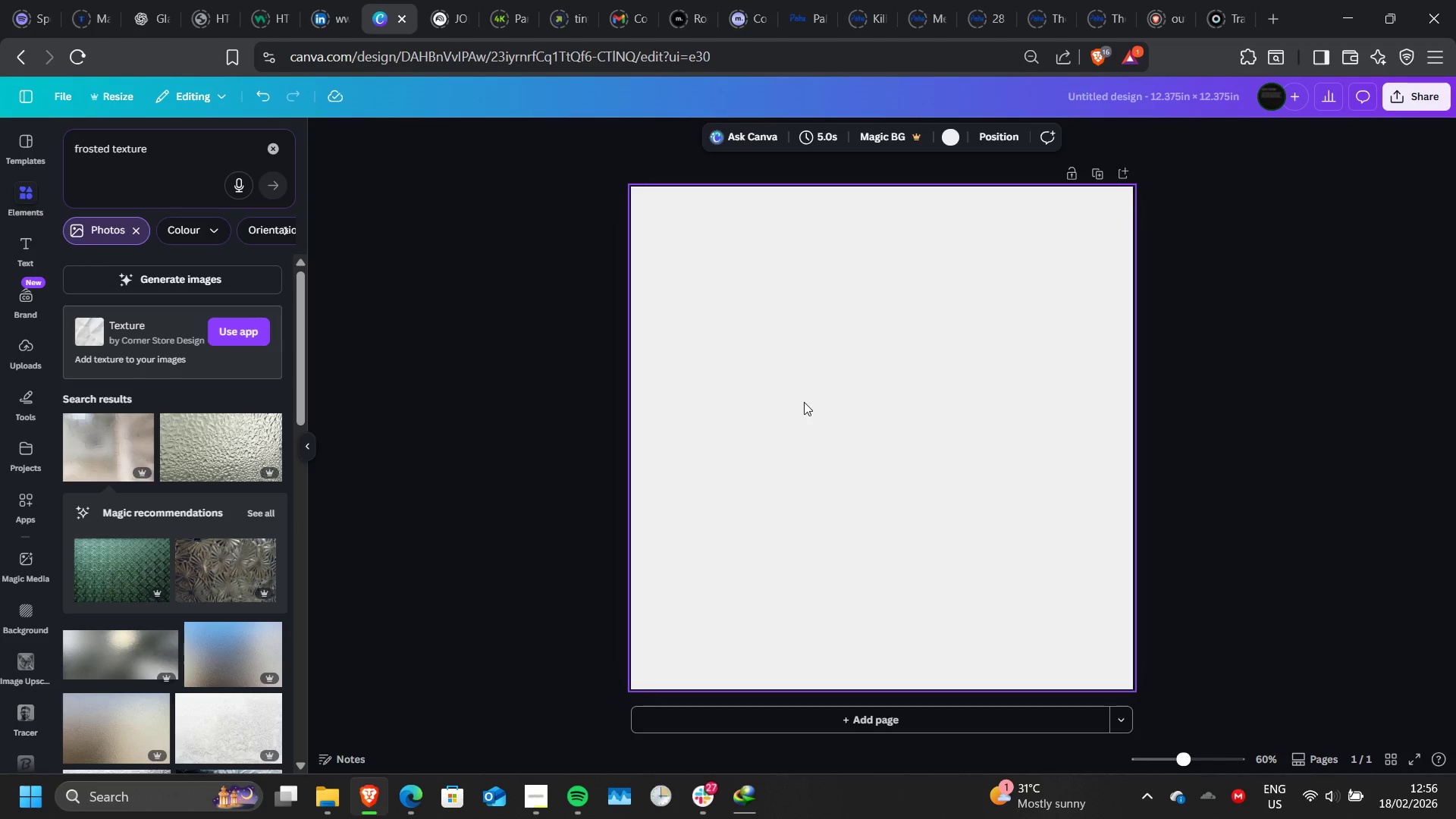 
wait(15.88)
 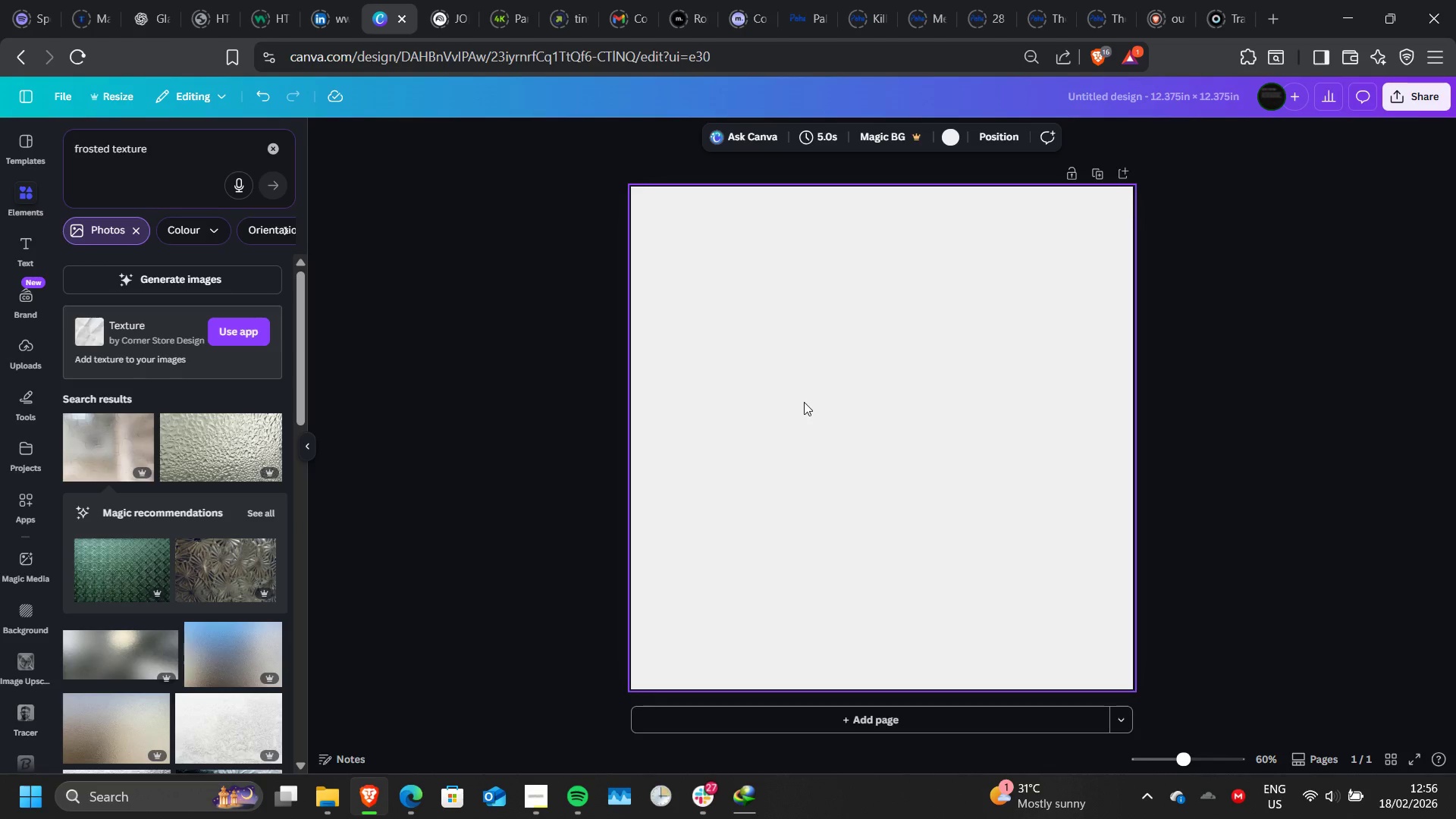 
scroll: coordinate [27, 613], scroll_direction: down, amount: 2.0
 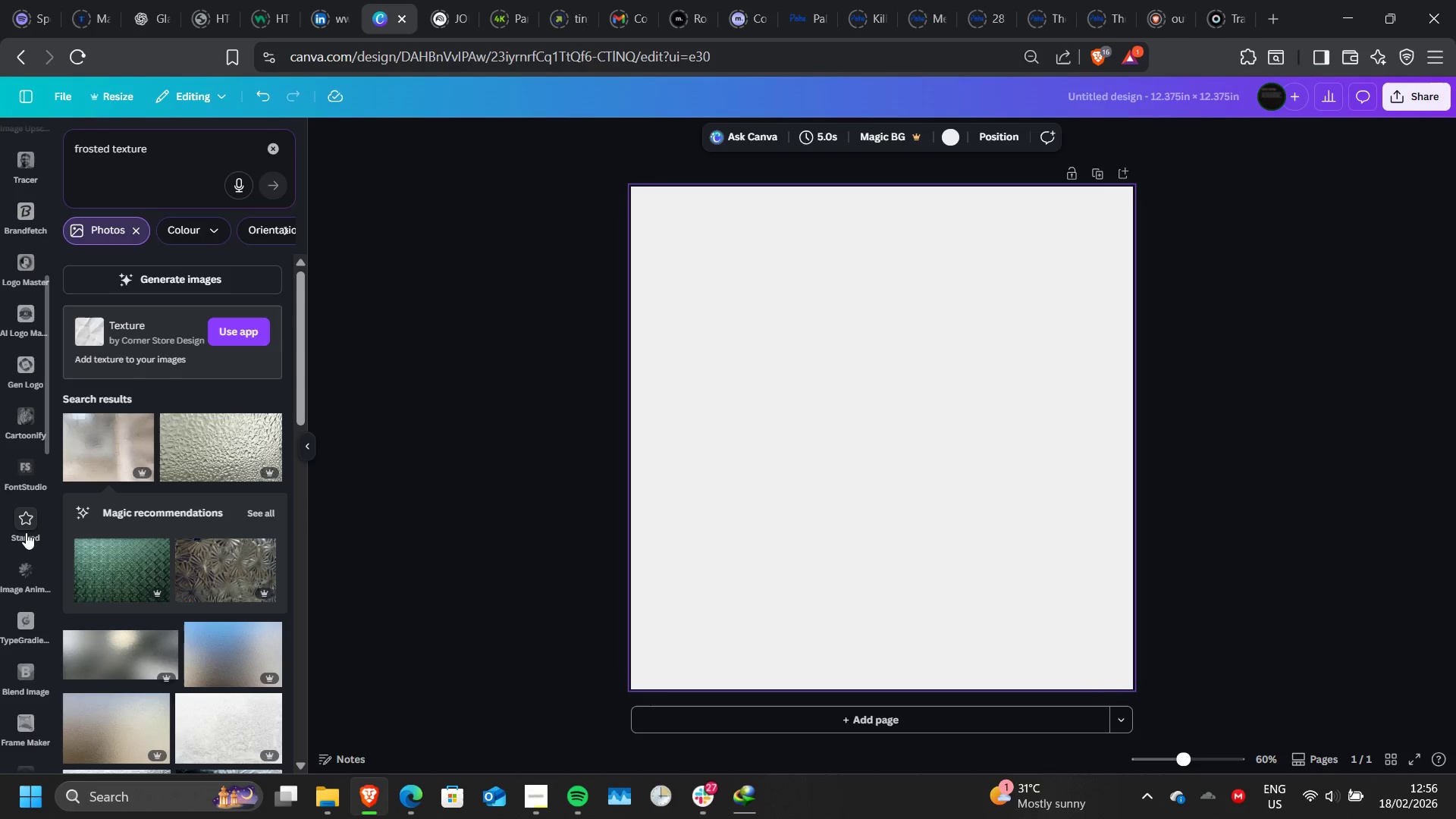 
wait(5.23)
 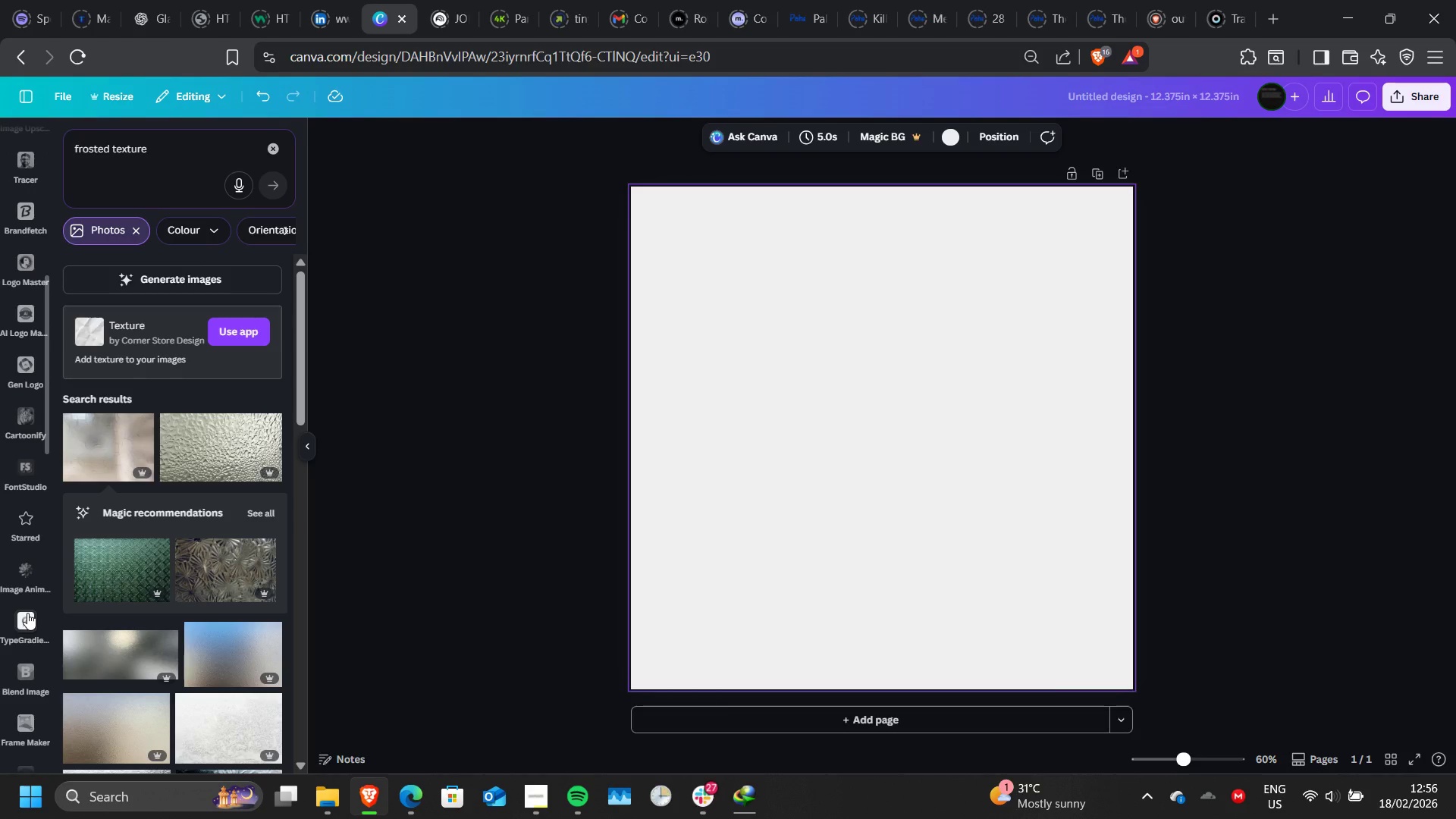 
left_click([26, 532])
 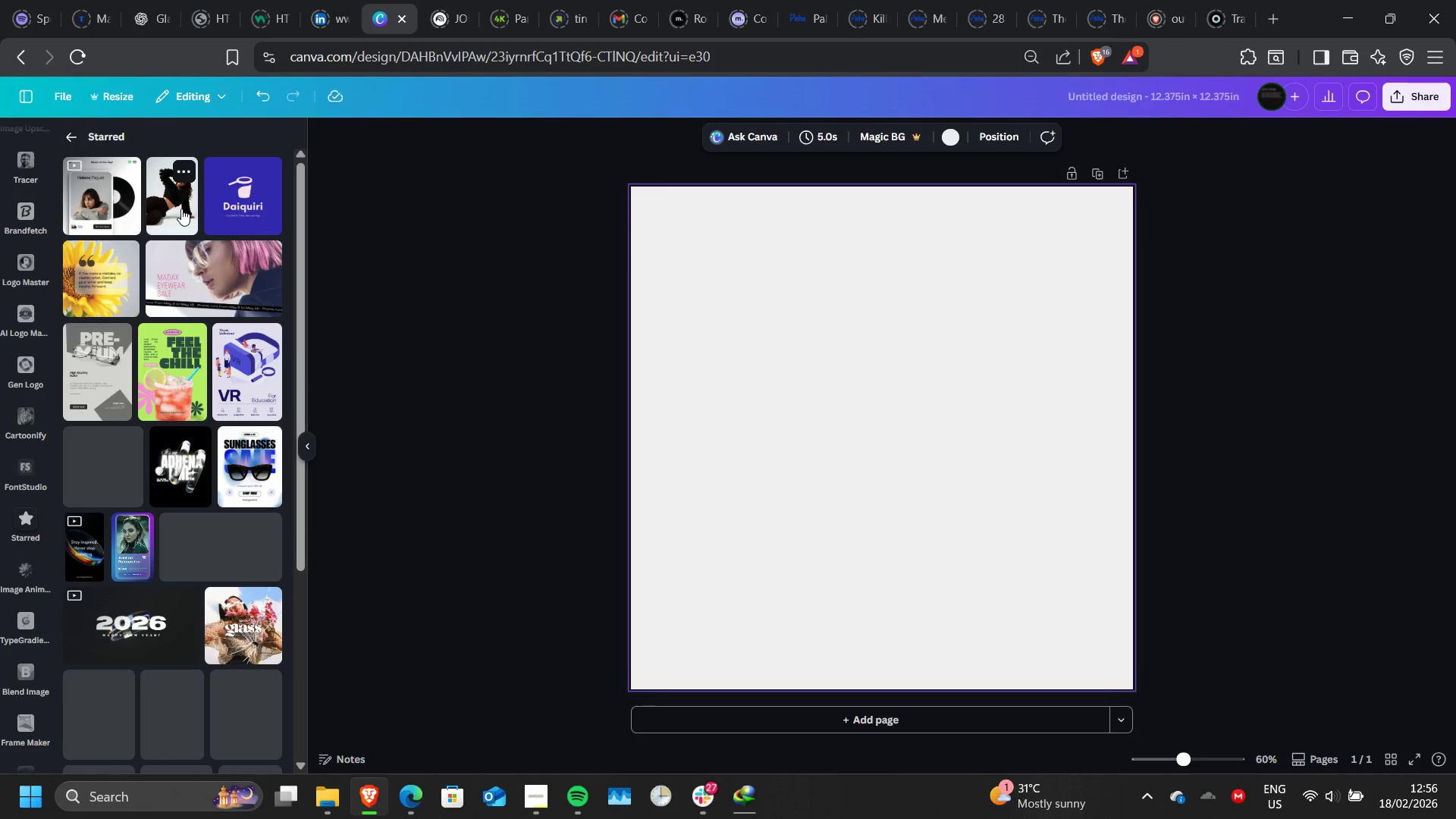 
left_click([181, 209])
 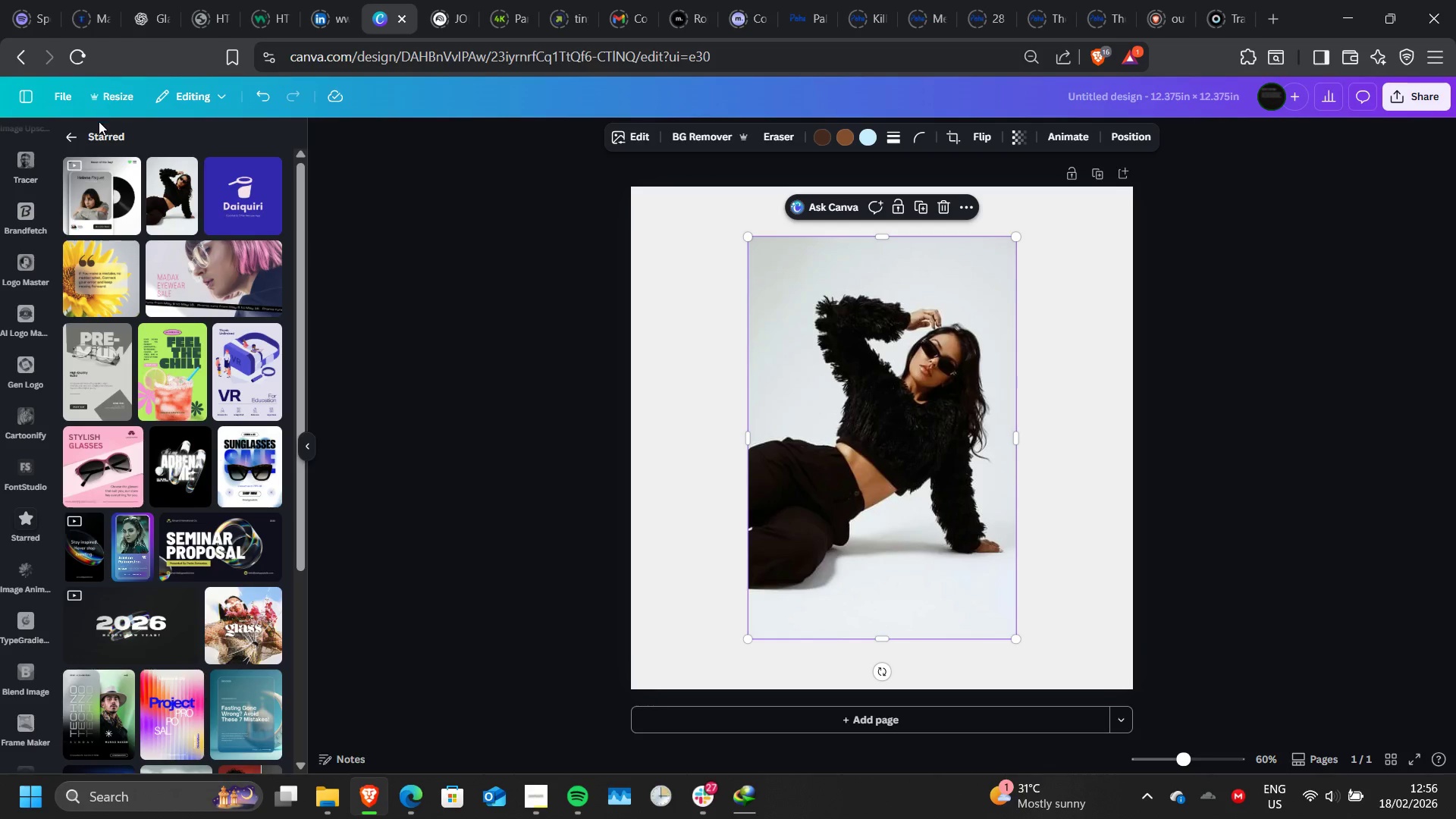 
left_click([74, 134])
 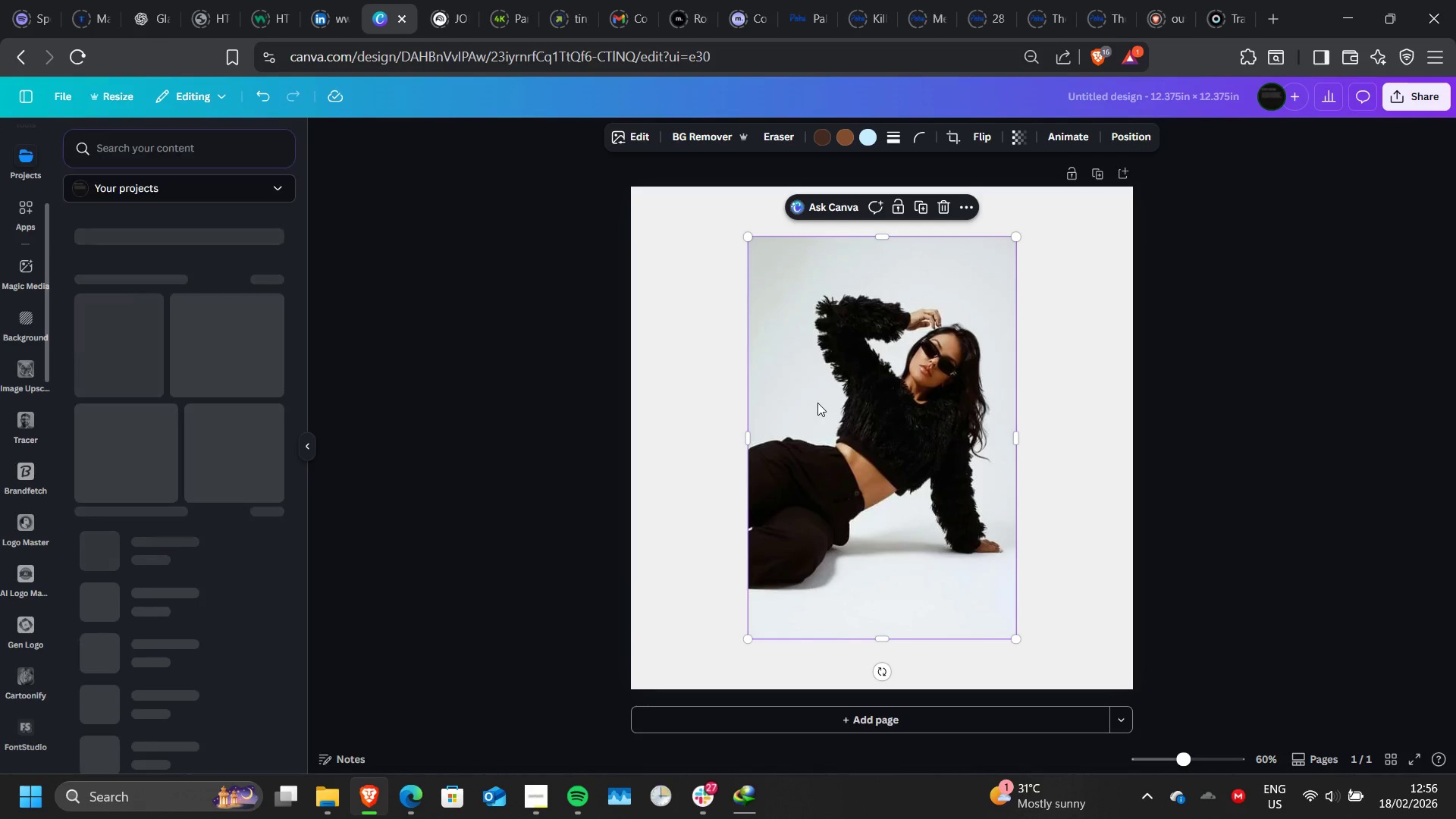 
left_click_drag(start_coordinate=[817, 403], to_coordinate=[816, 419])
 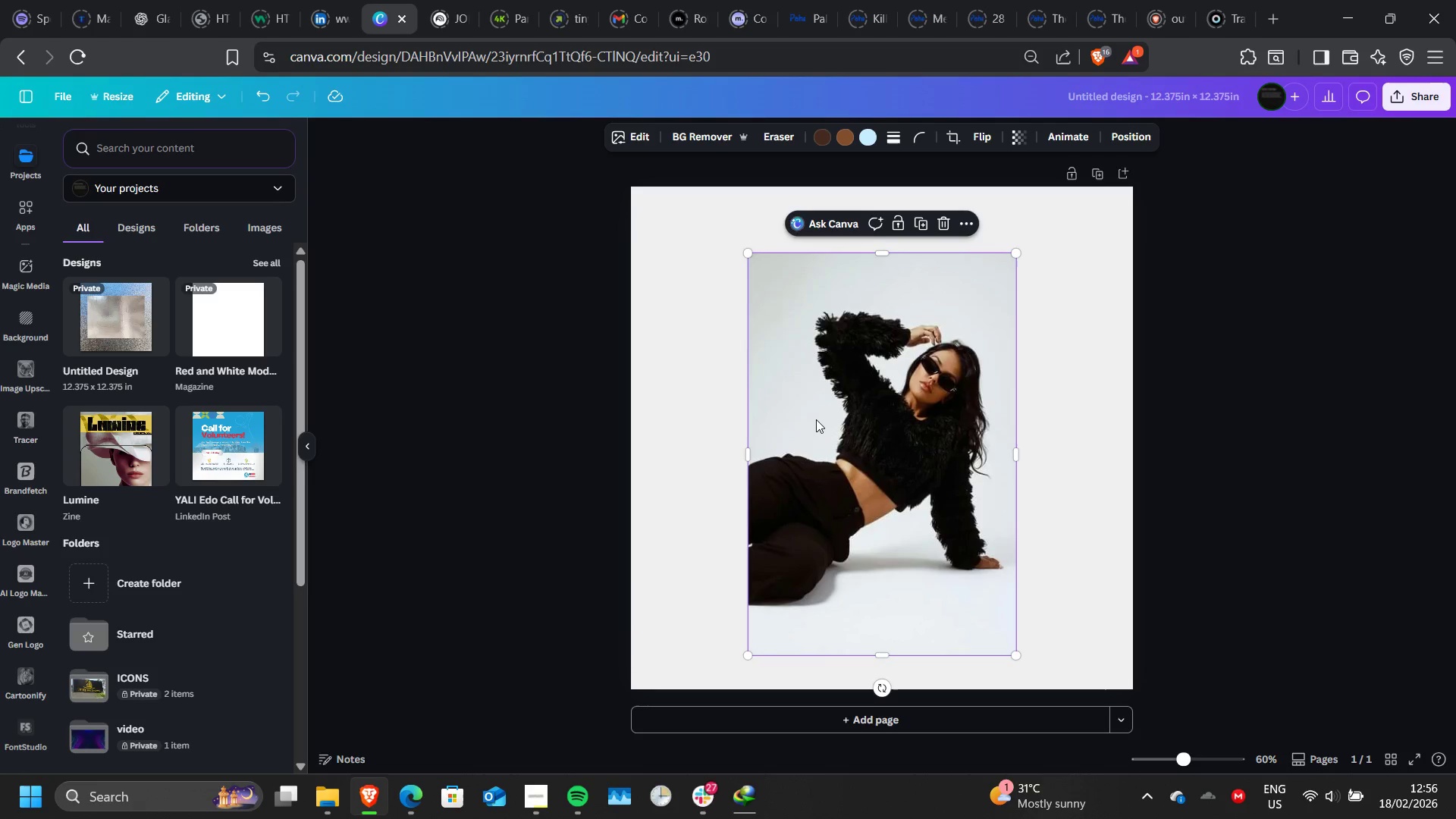 
left_click_drag(start_coordinate=[816, 419], to_coordinate=[701, 408])
 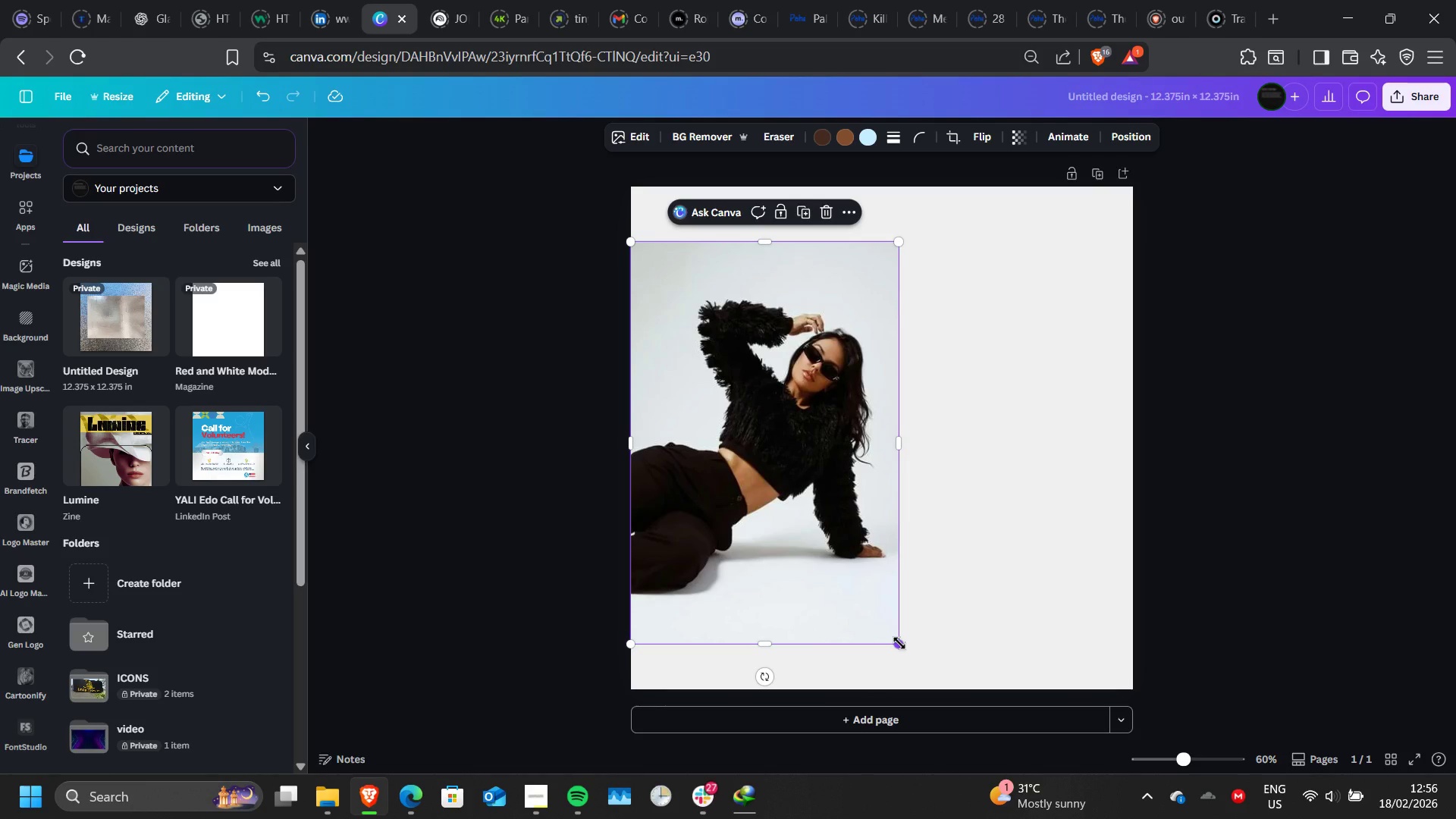 
left_click_drag(start_coordinate=[899, 643], to_coordinate=[1028, 690])
 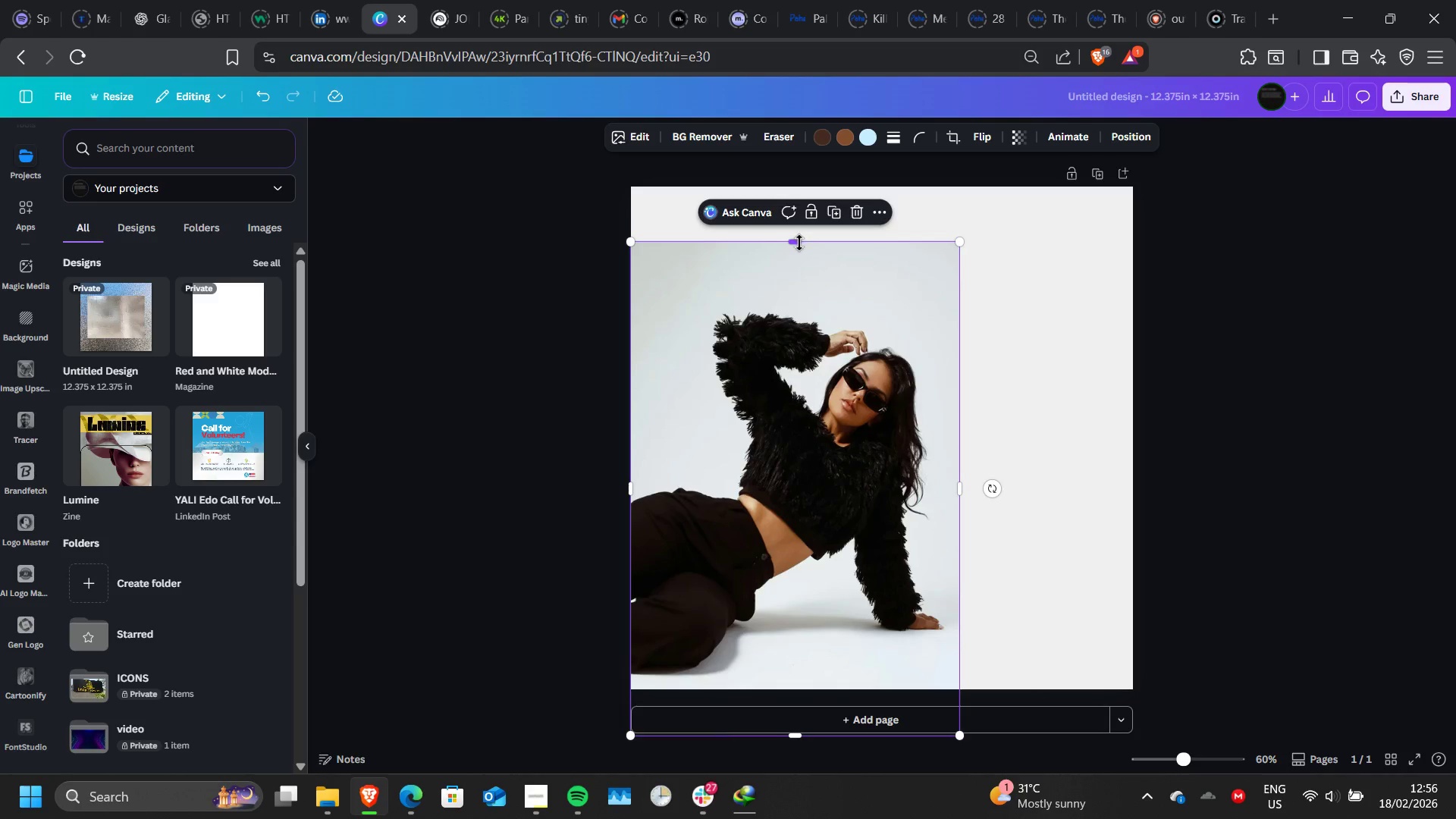 
left_click_drag(start_coordinate=[799, 243], to_coordinate=[798, 189])
 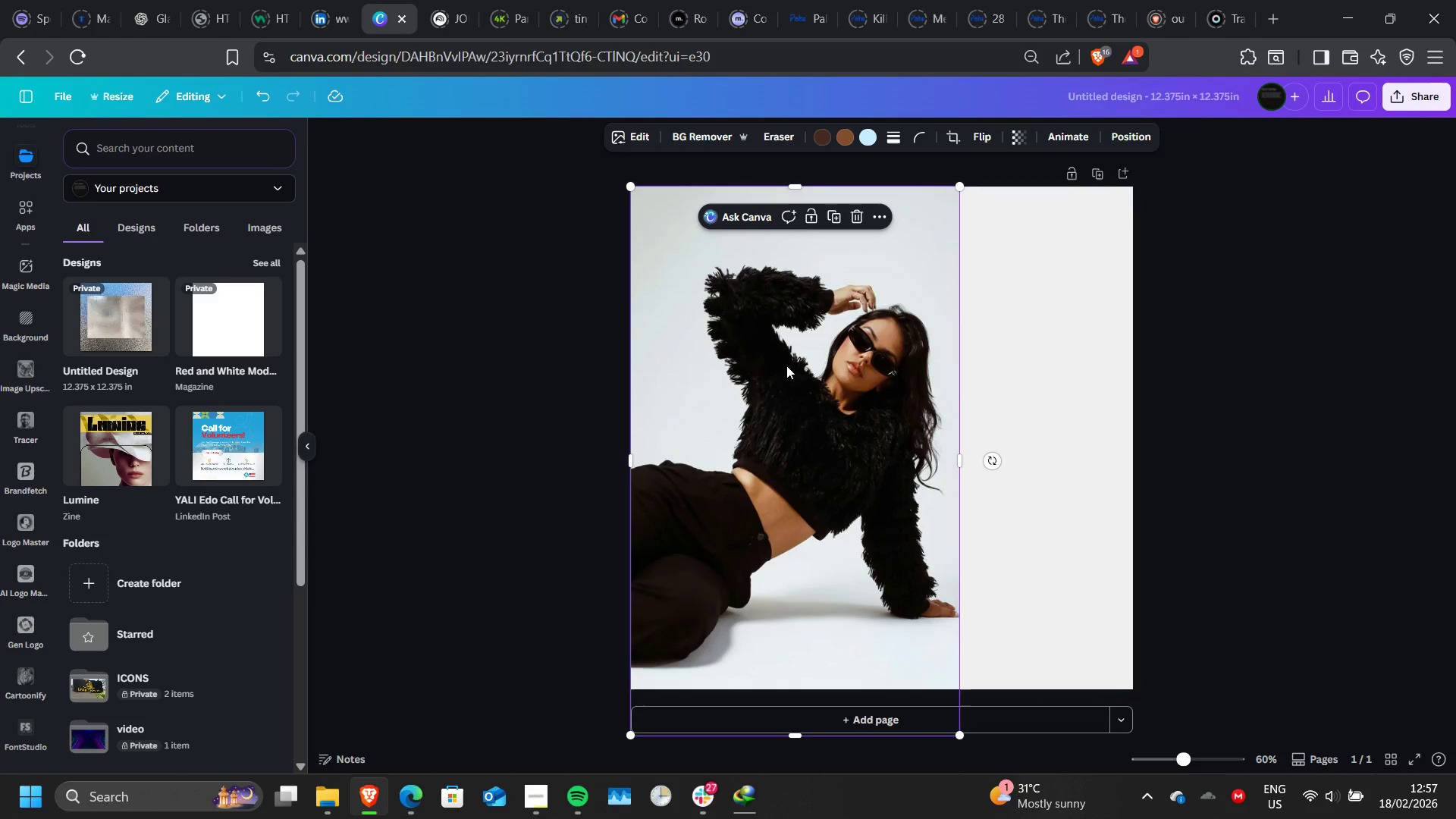 
right_click([798, 378])
 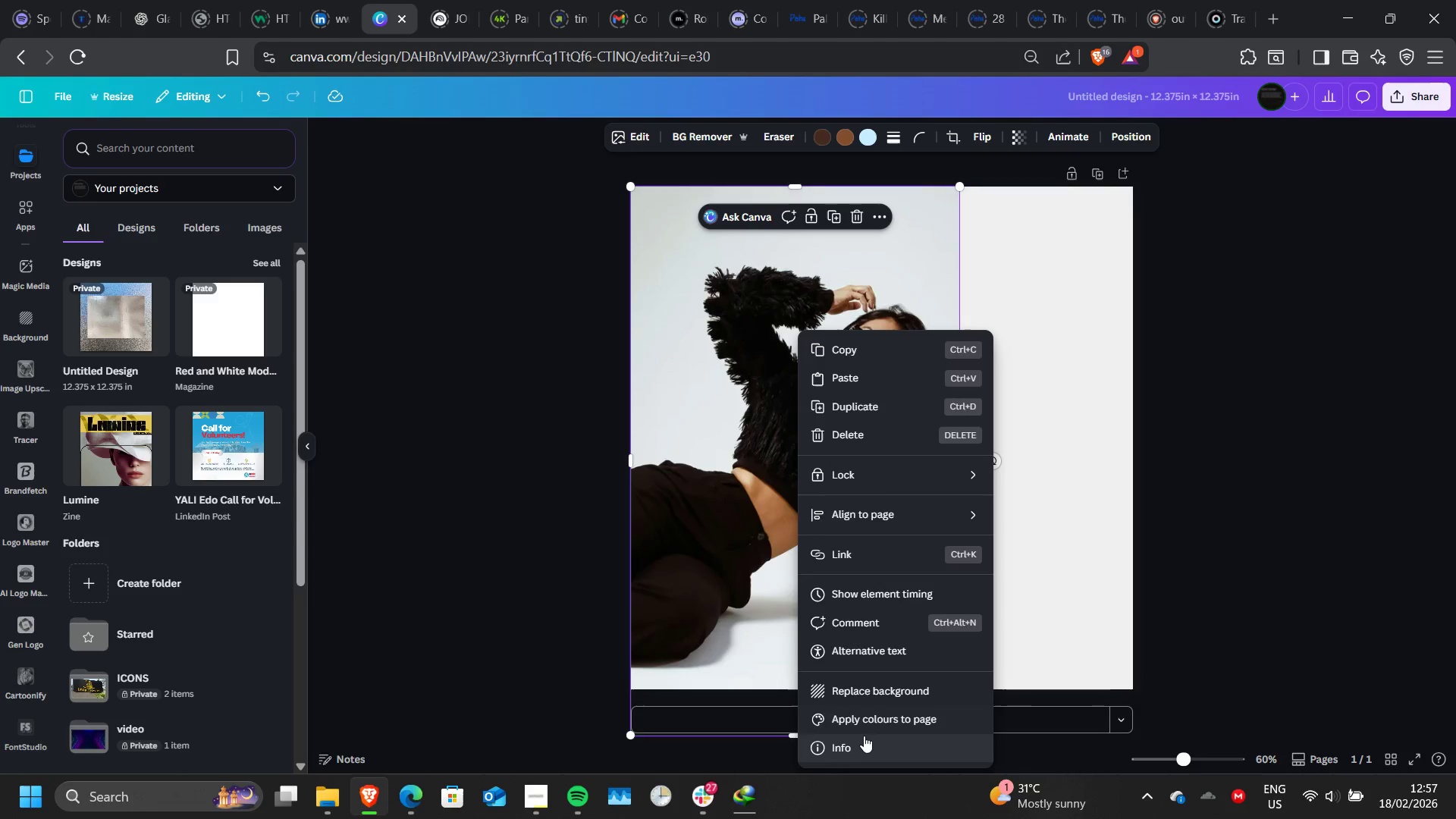 
left_click([864, 736])
 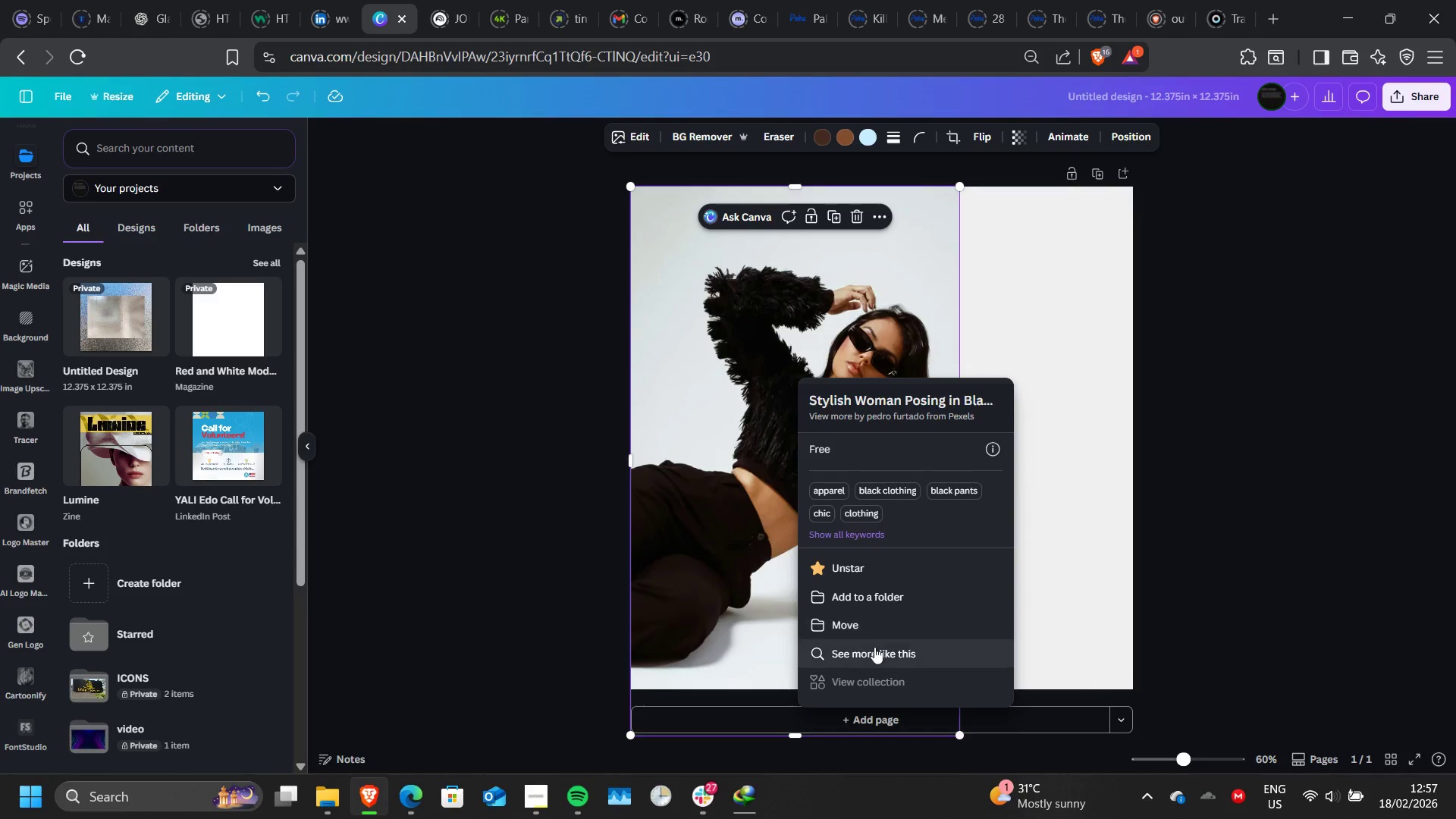 
left_click([874, 649])
 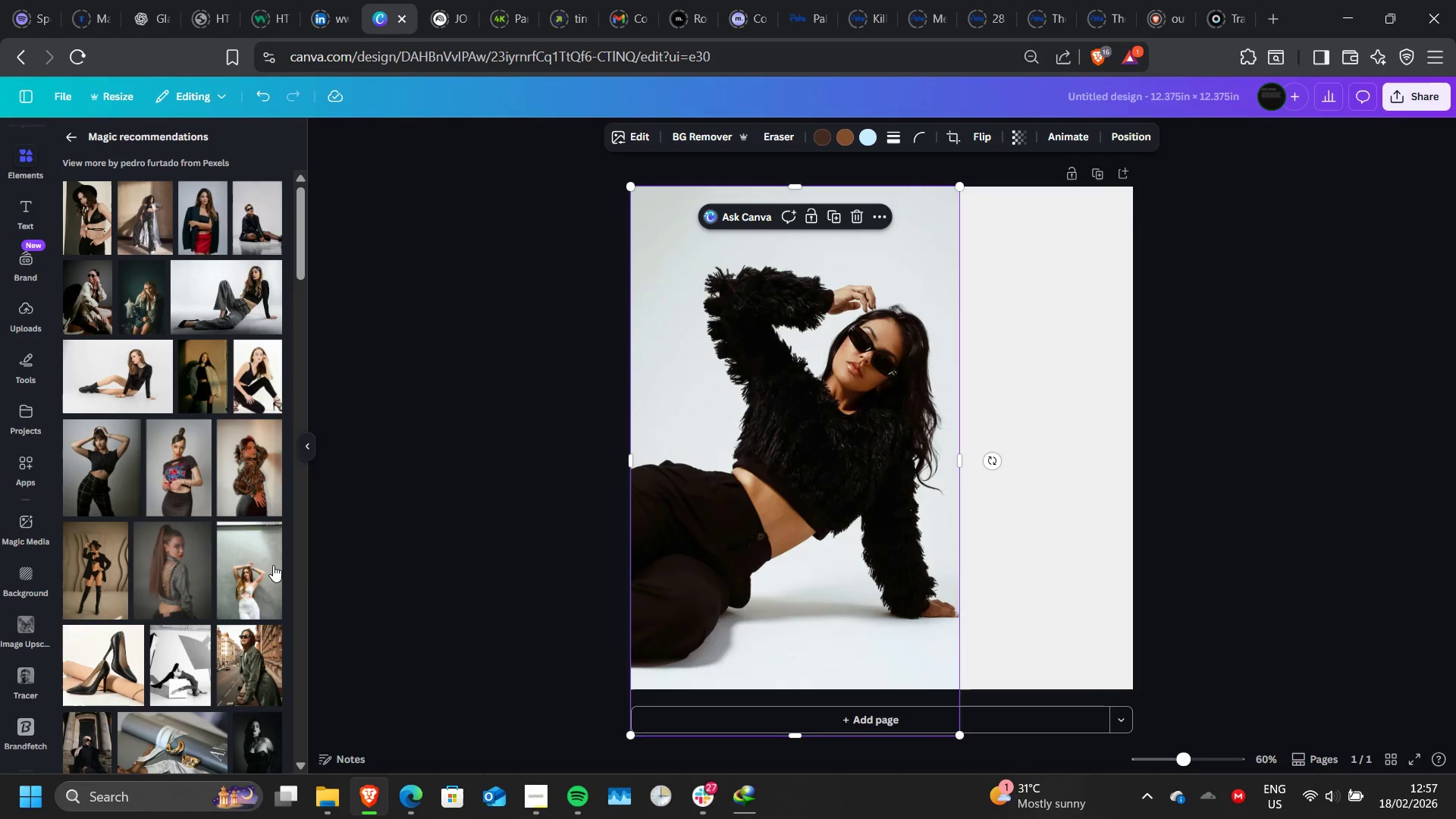 
wait(6.42)
 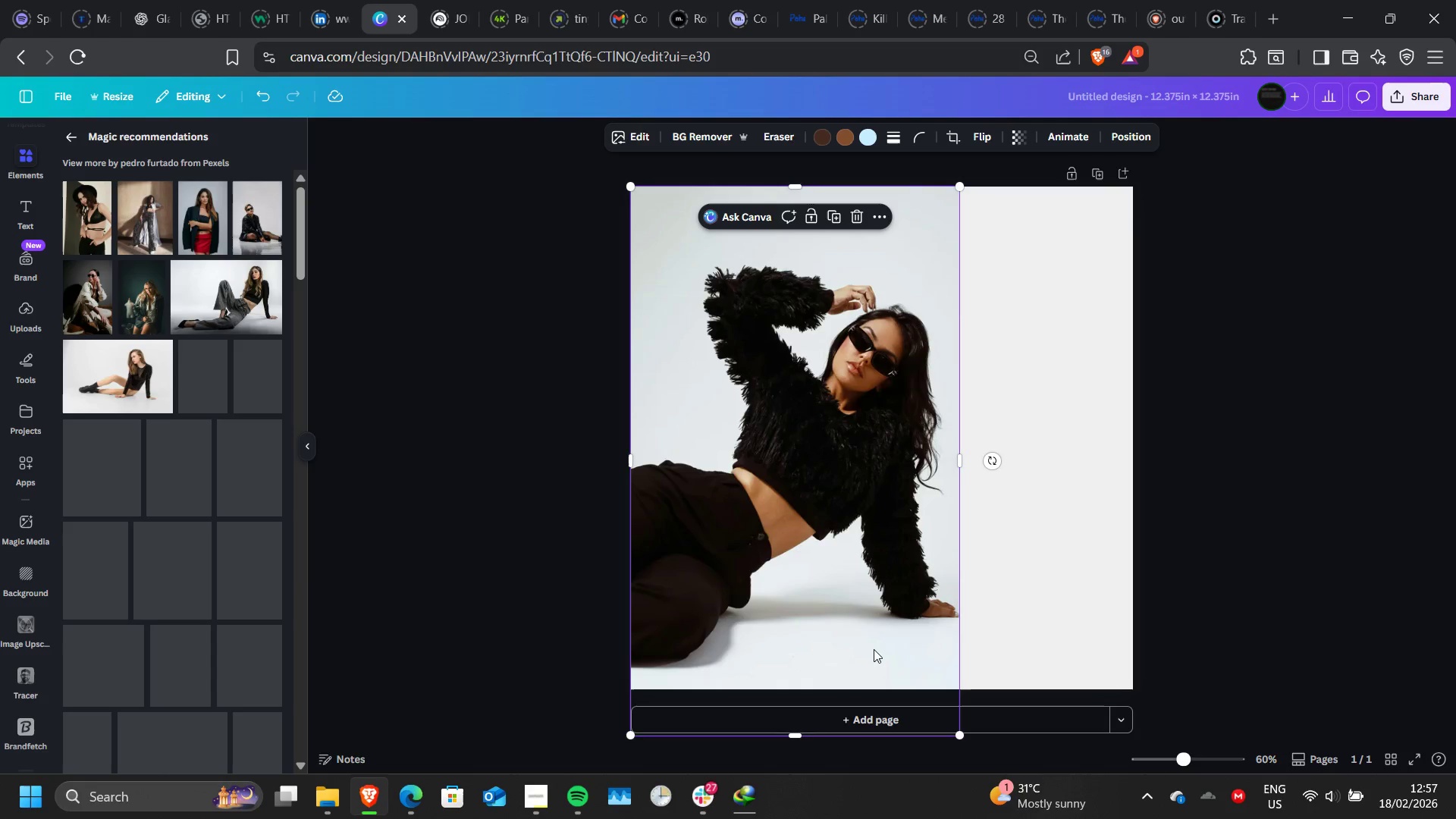 
scroll: coordinate [191, 563], scroll_direction: none, amount: 0.0
 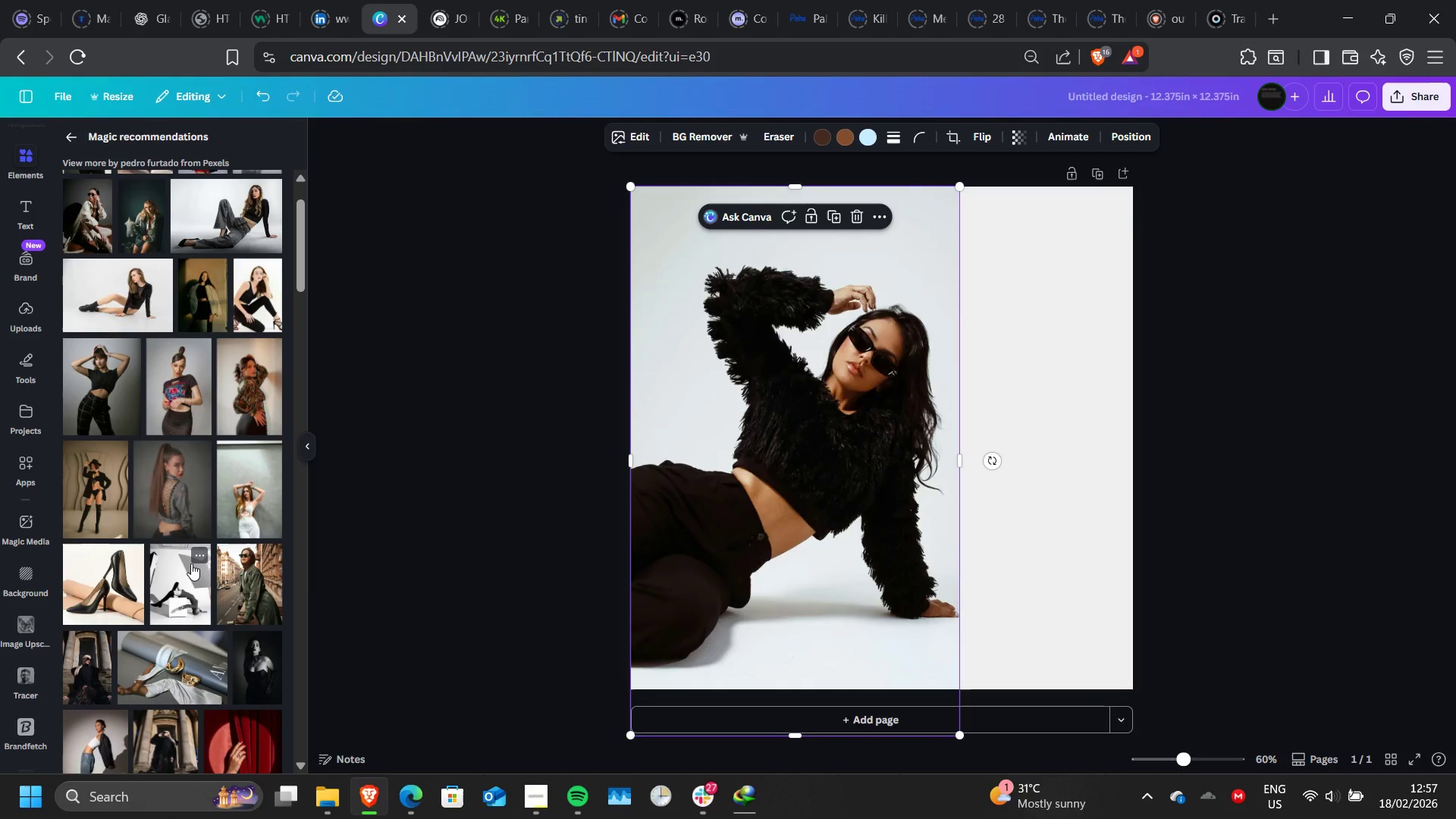 
scroll: coordinate [191, 563], scroll_direction: down, amount: 1.0
 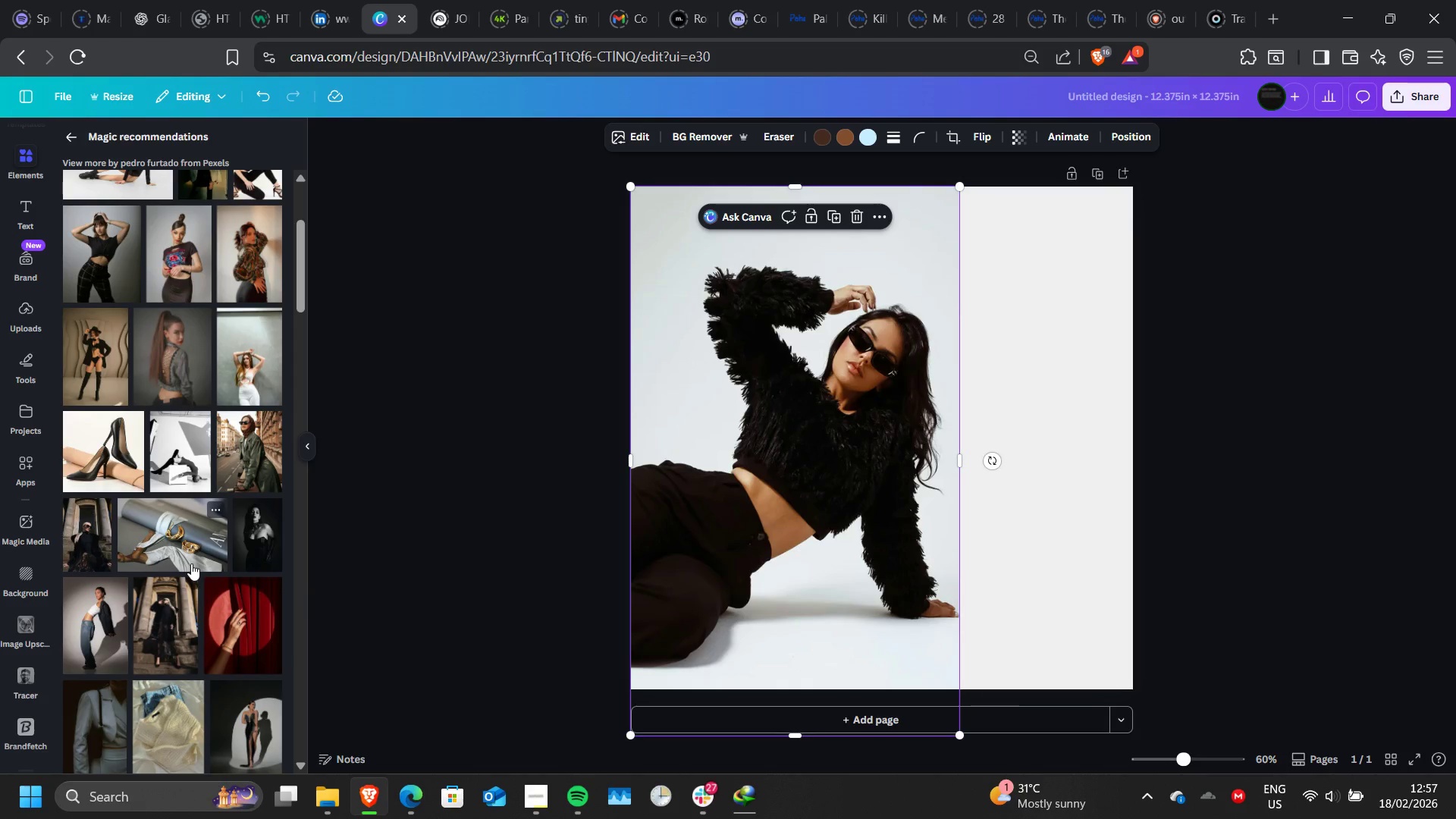 
scroll: coordinate [191, 563], scroll_direction: none, amount: 0.0
 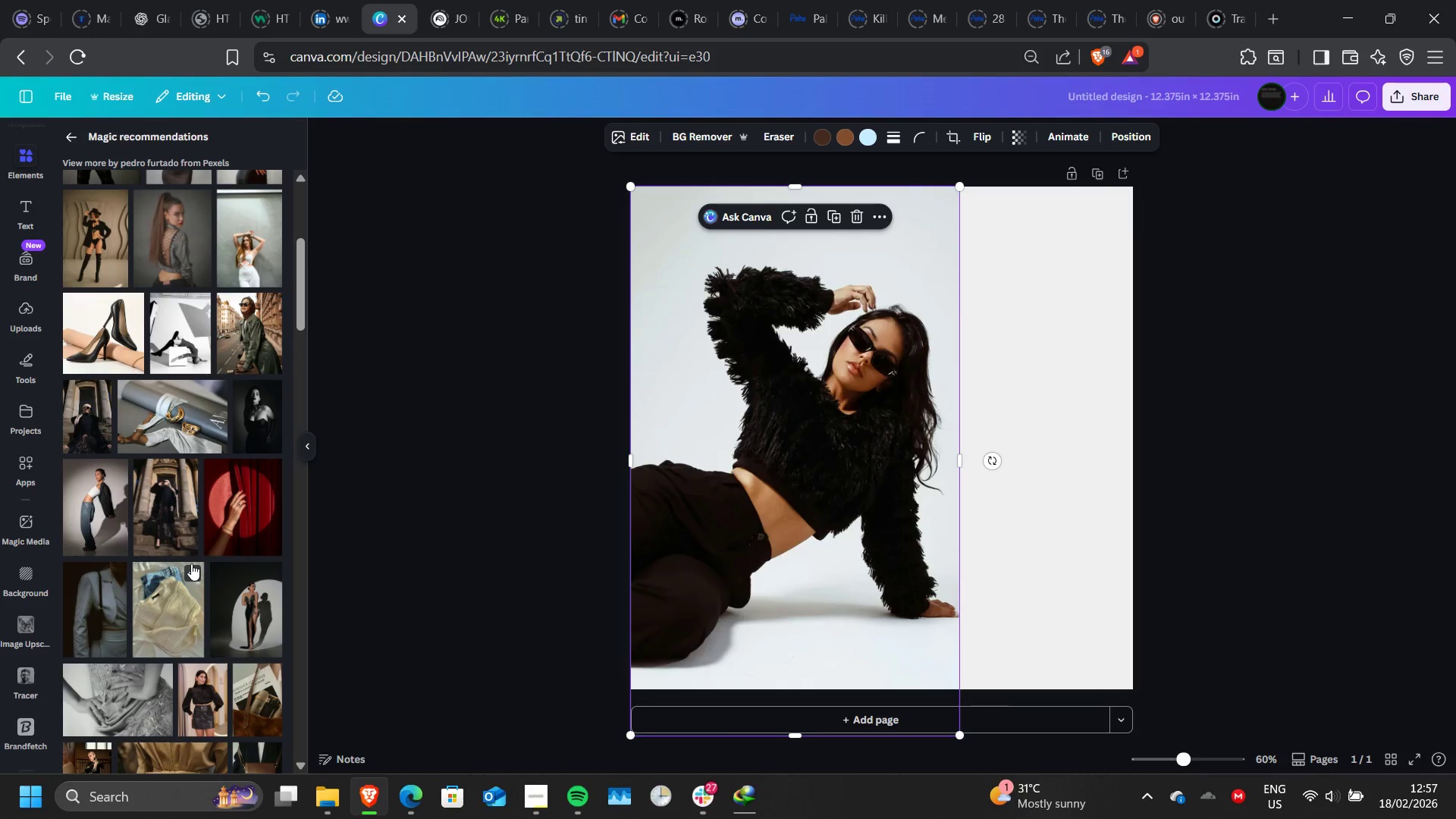 
scroll: coordinate [191, 563], scroll_direction: down, amount: 1.0
 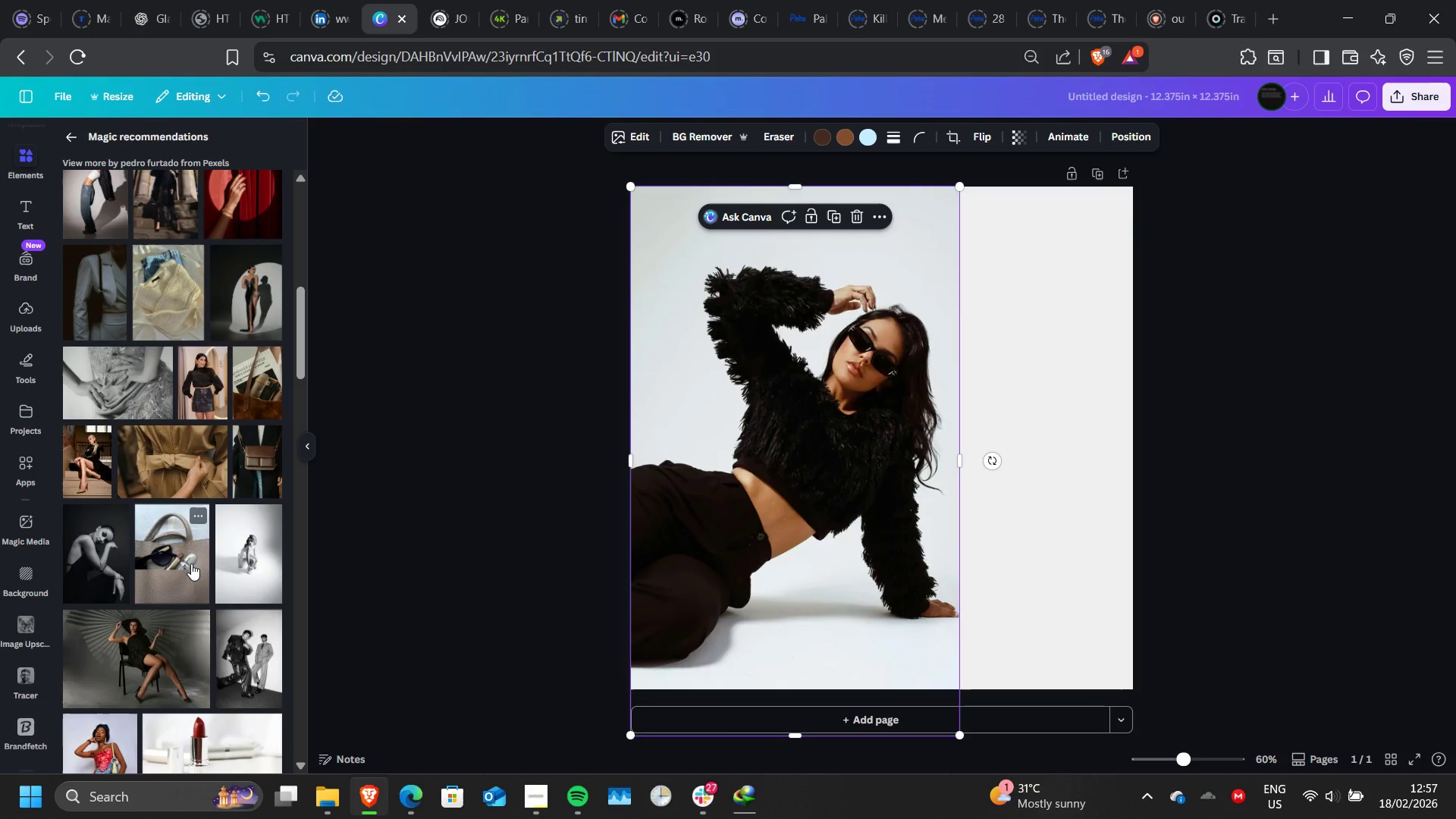 
scroll: coordinate [191, 563], scroll_direction: up, amount: 3.0
 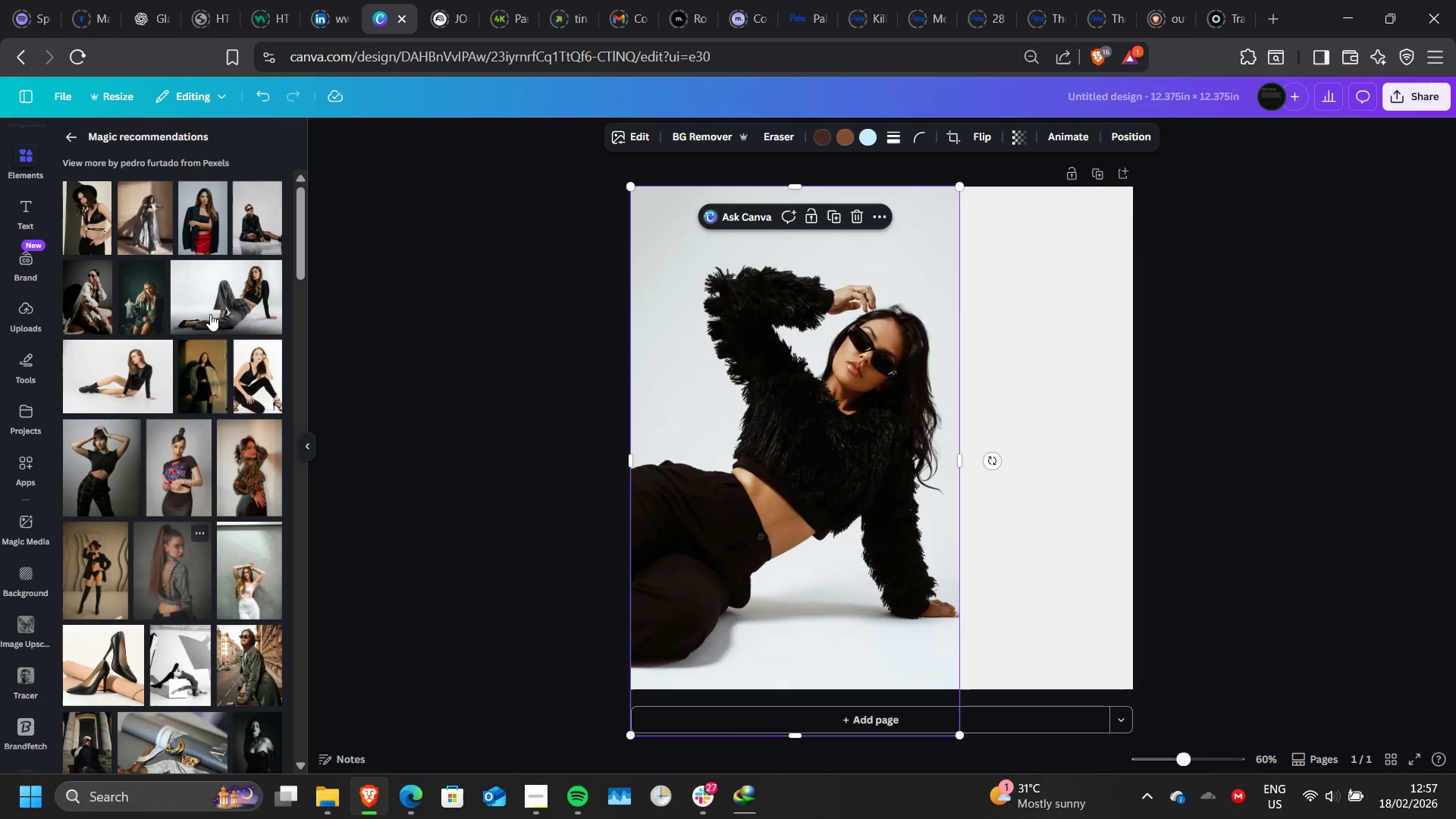 
mouse_move([193, 287])
 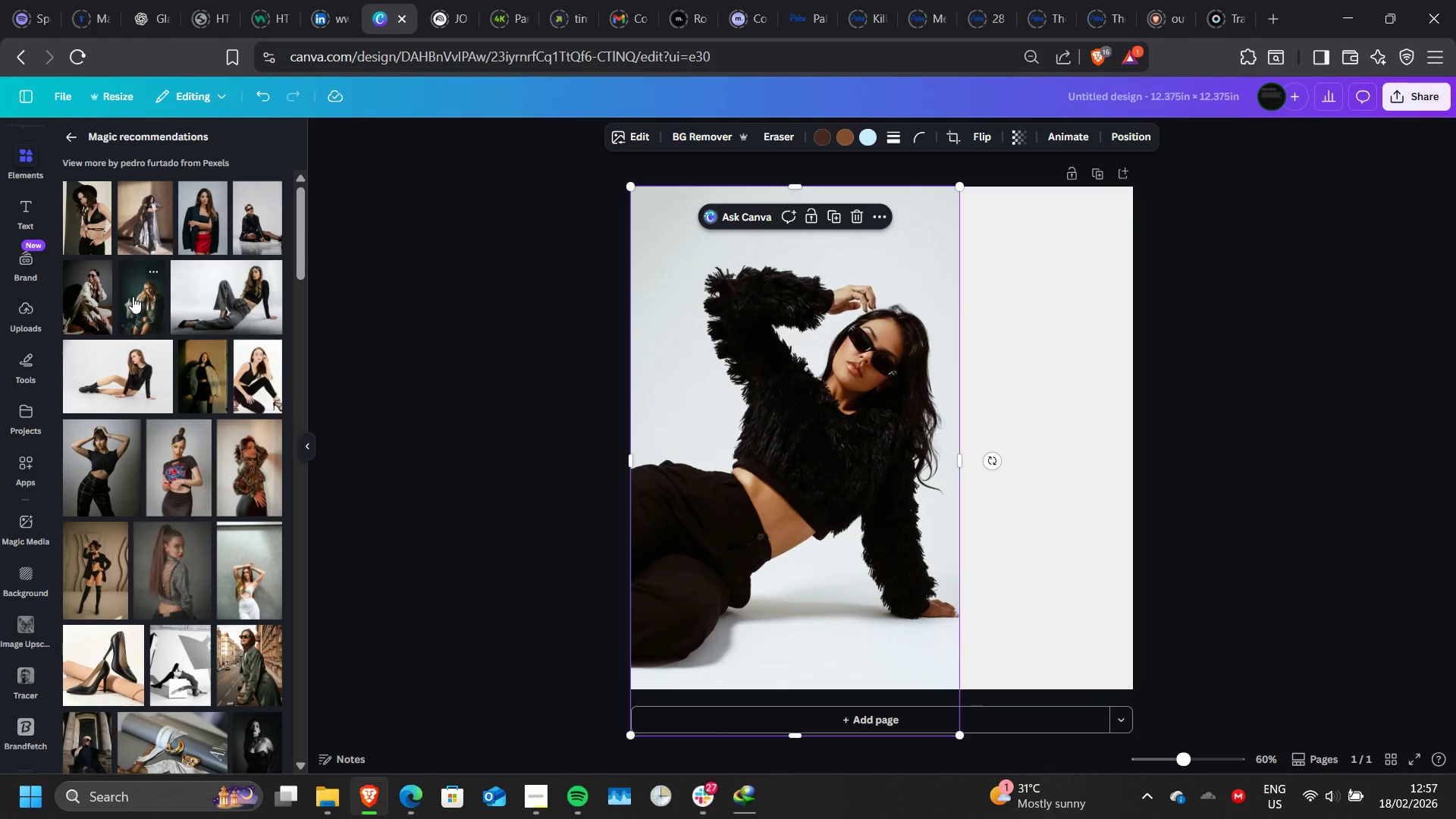 
left_click([133, 297])